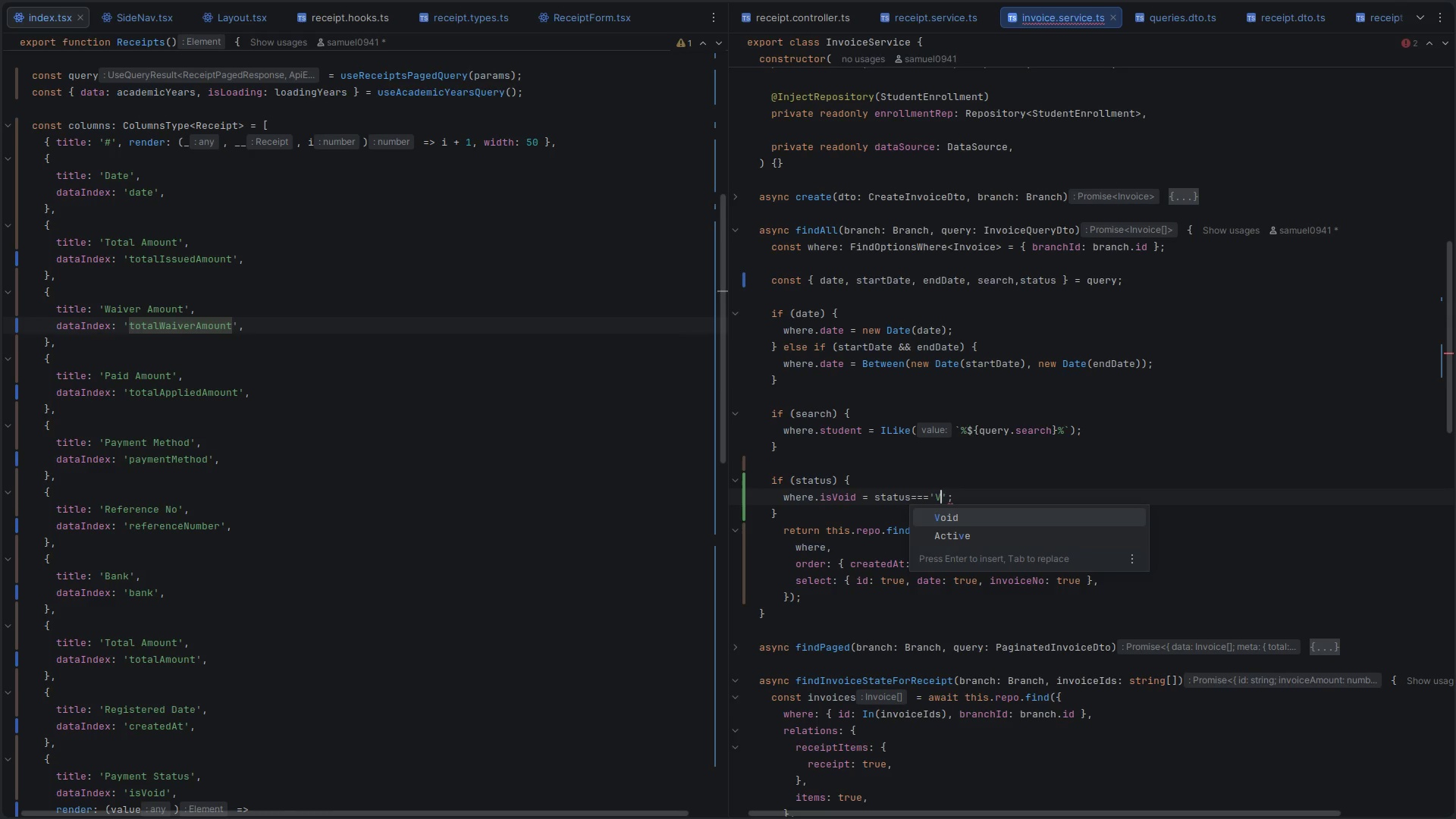 
key(Enter)
 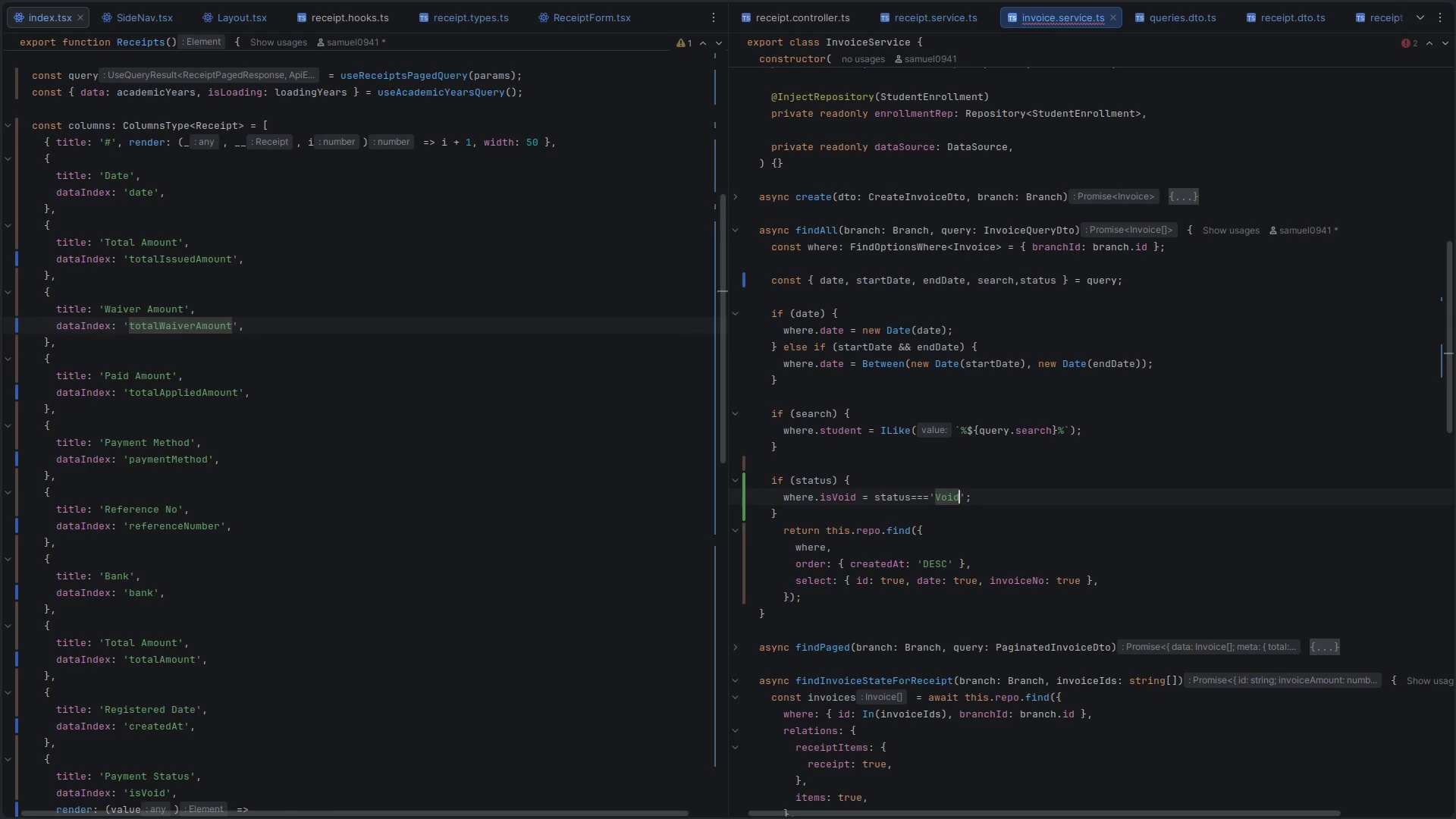 
key(ArrowDown)
 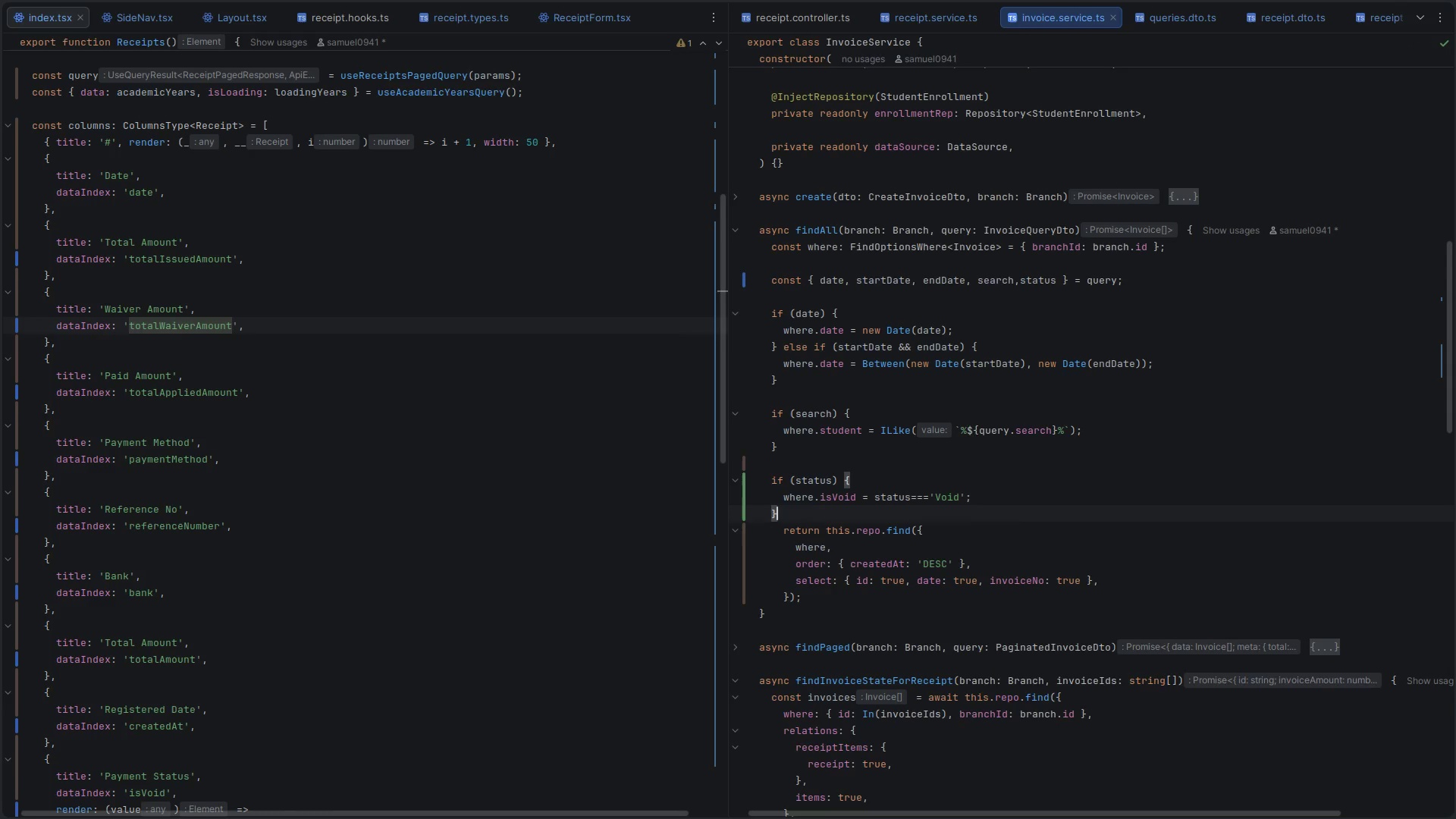 
key(Enter)
 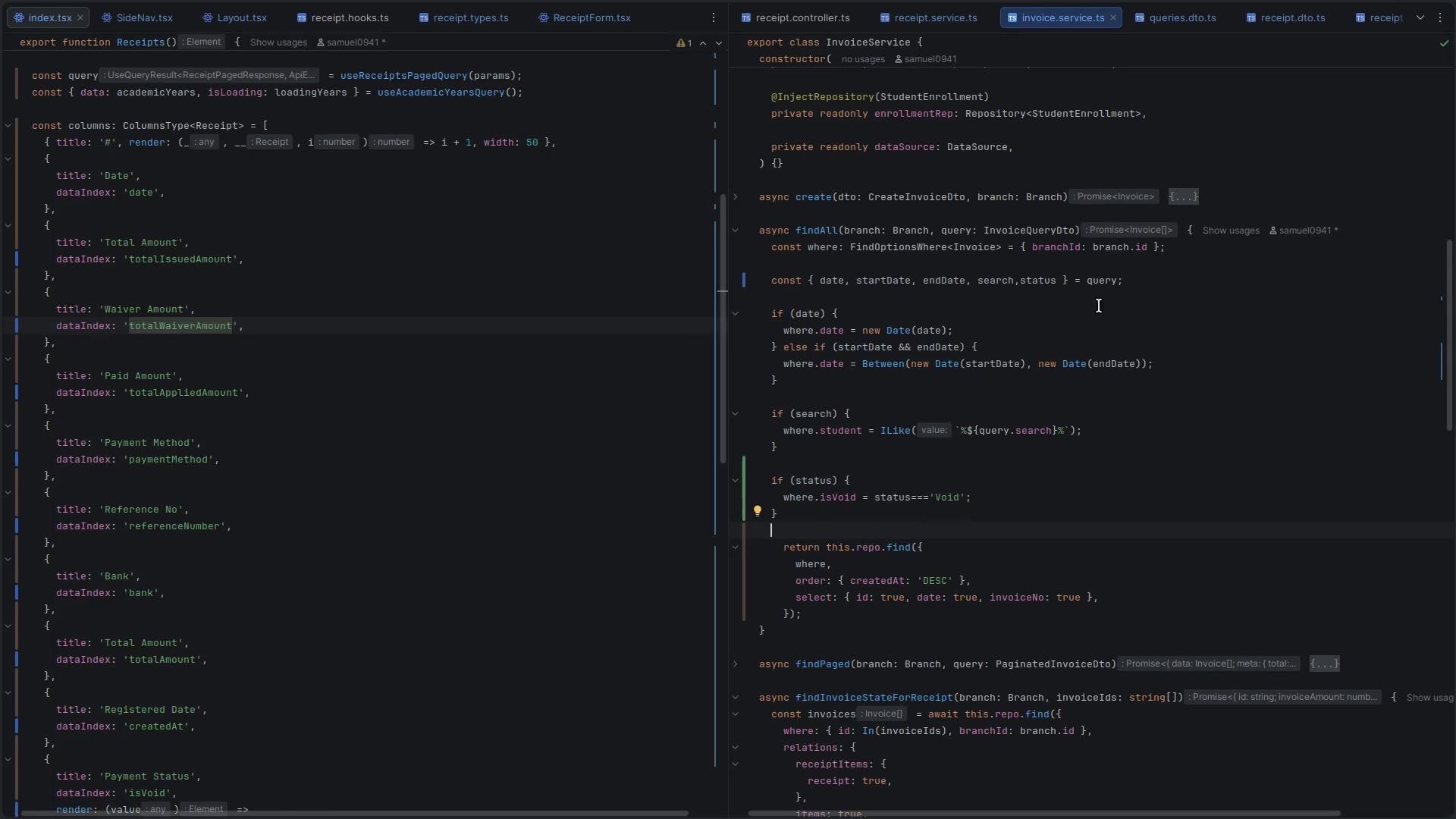 
hold_key(key=ControlLeft, duration=1.22)
left_click([1021, 227])
 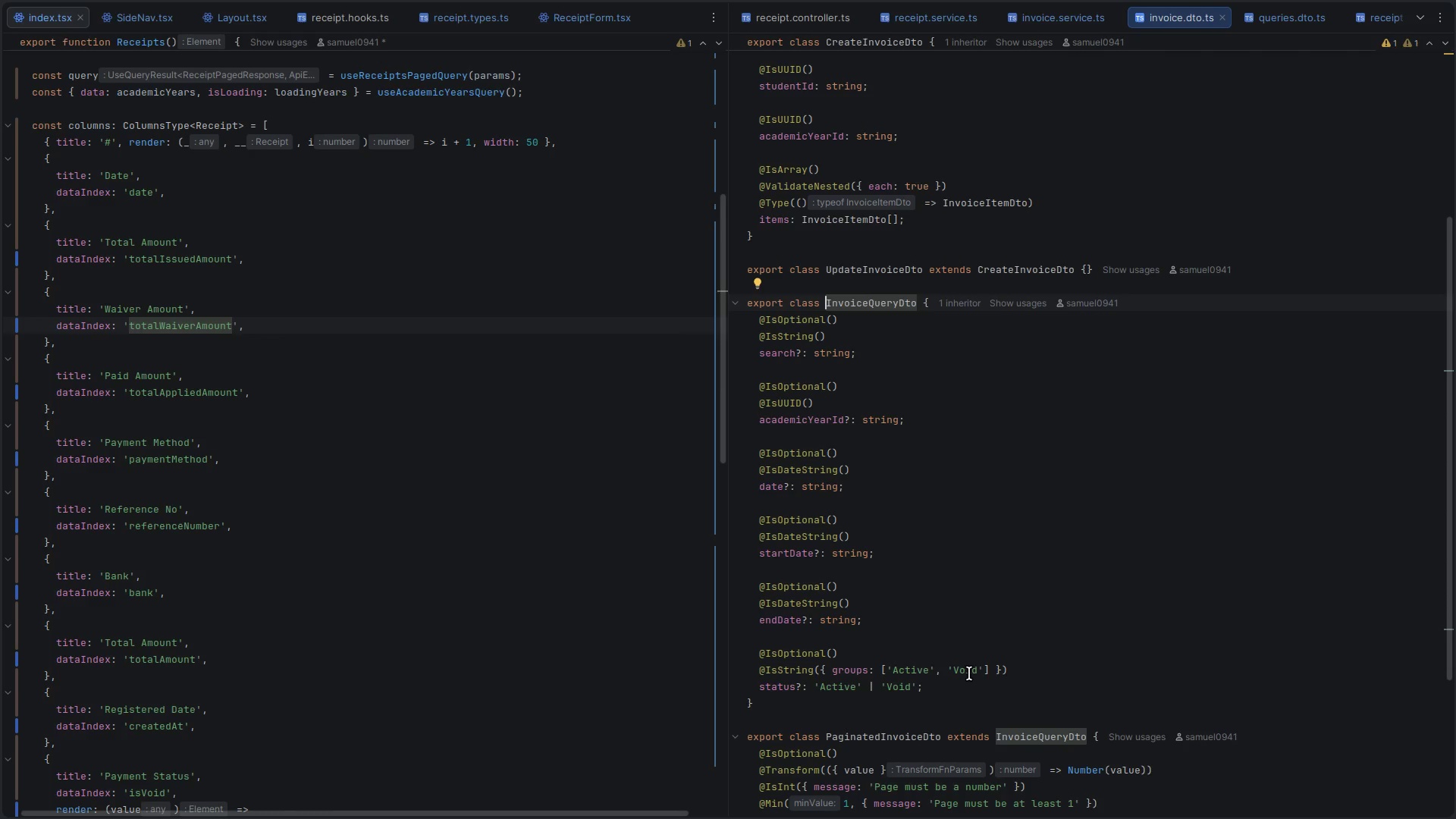 
left_click_drag(start_coordinate=[952, 686], to_coordinate=[755, 650])
 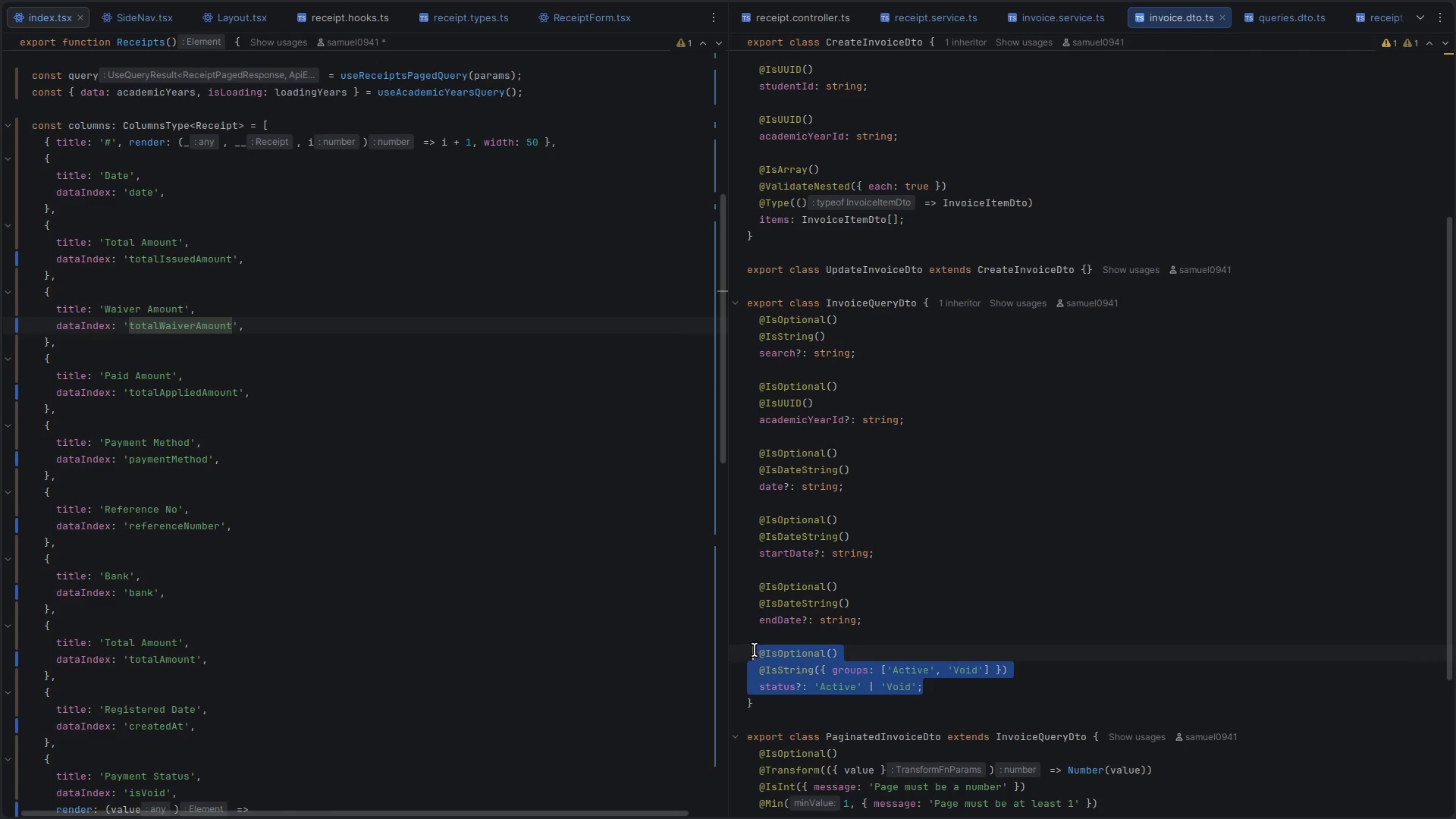 
key(Control+C)
 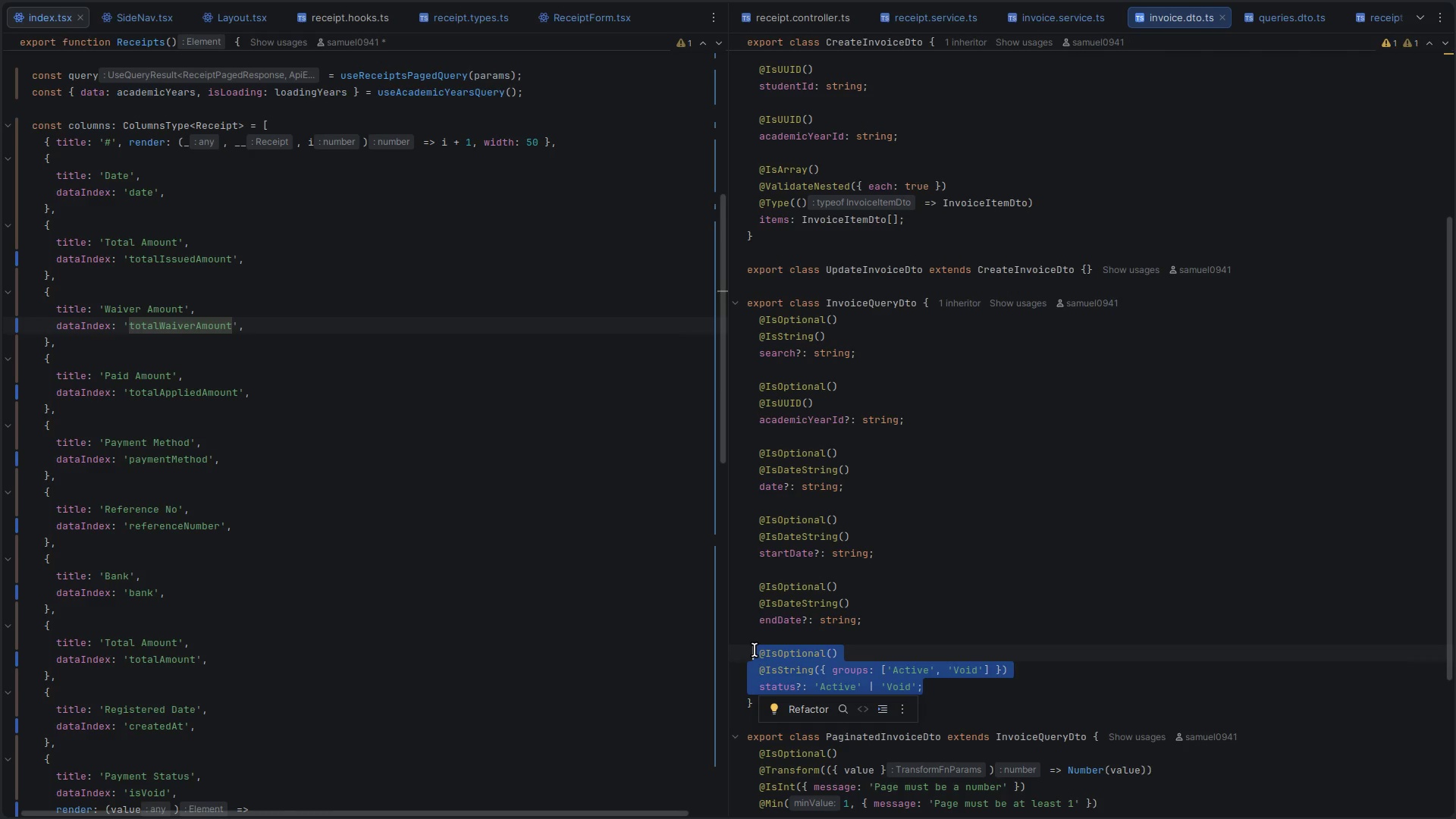 
key(Control+W)
 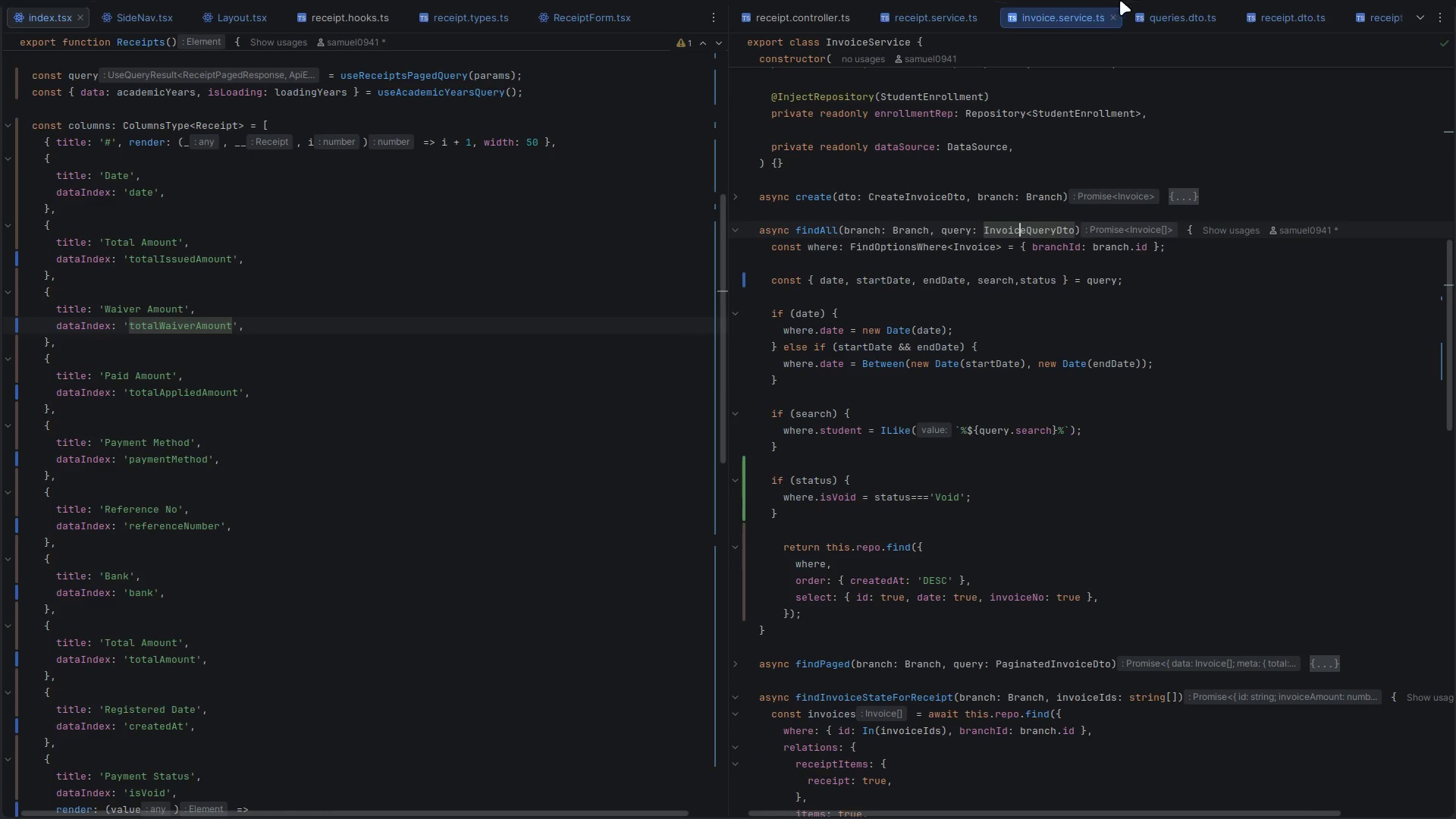 
left_click([1174, 14])
 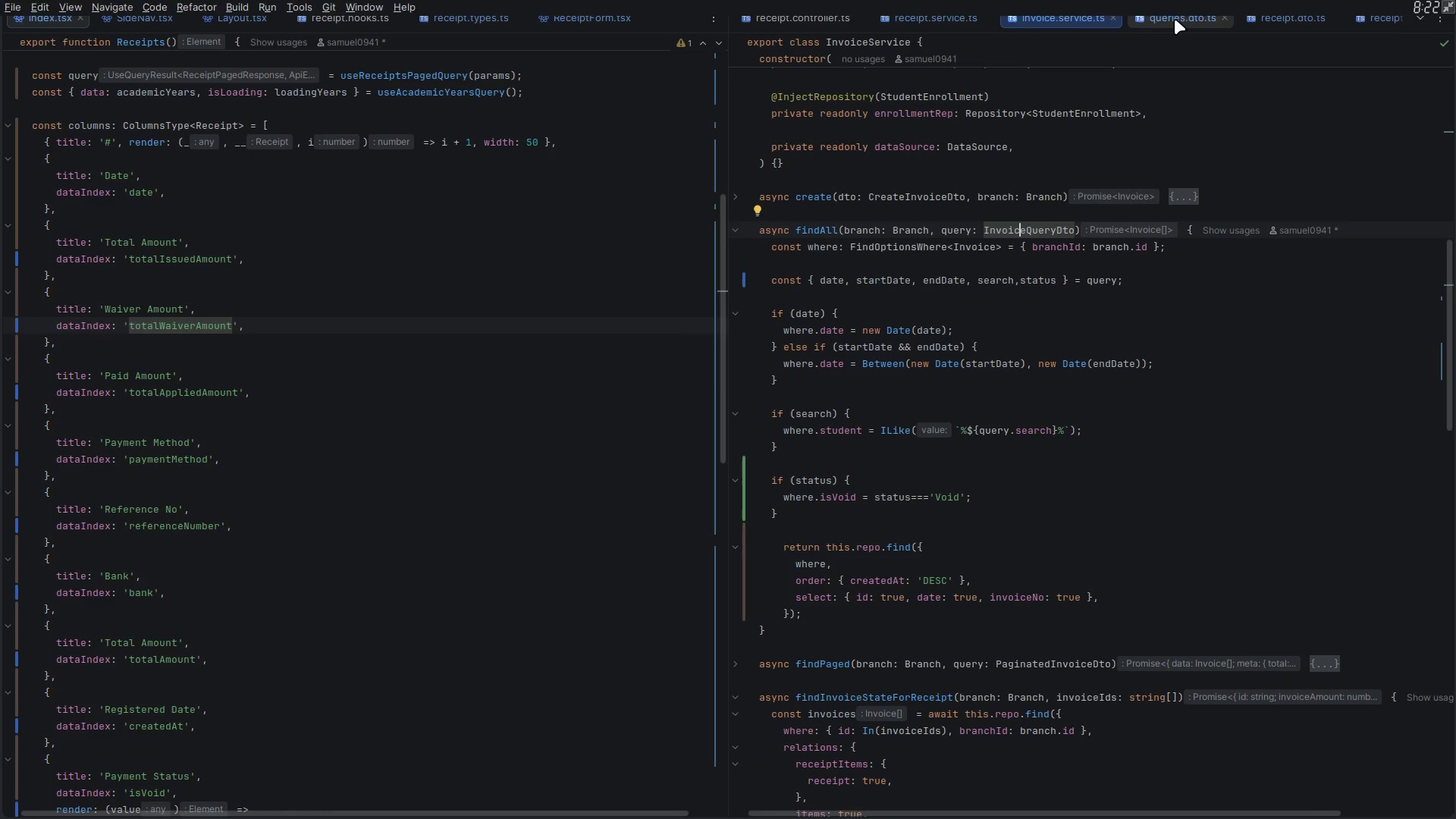 
left_click([1175, 20])
 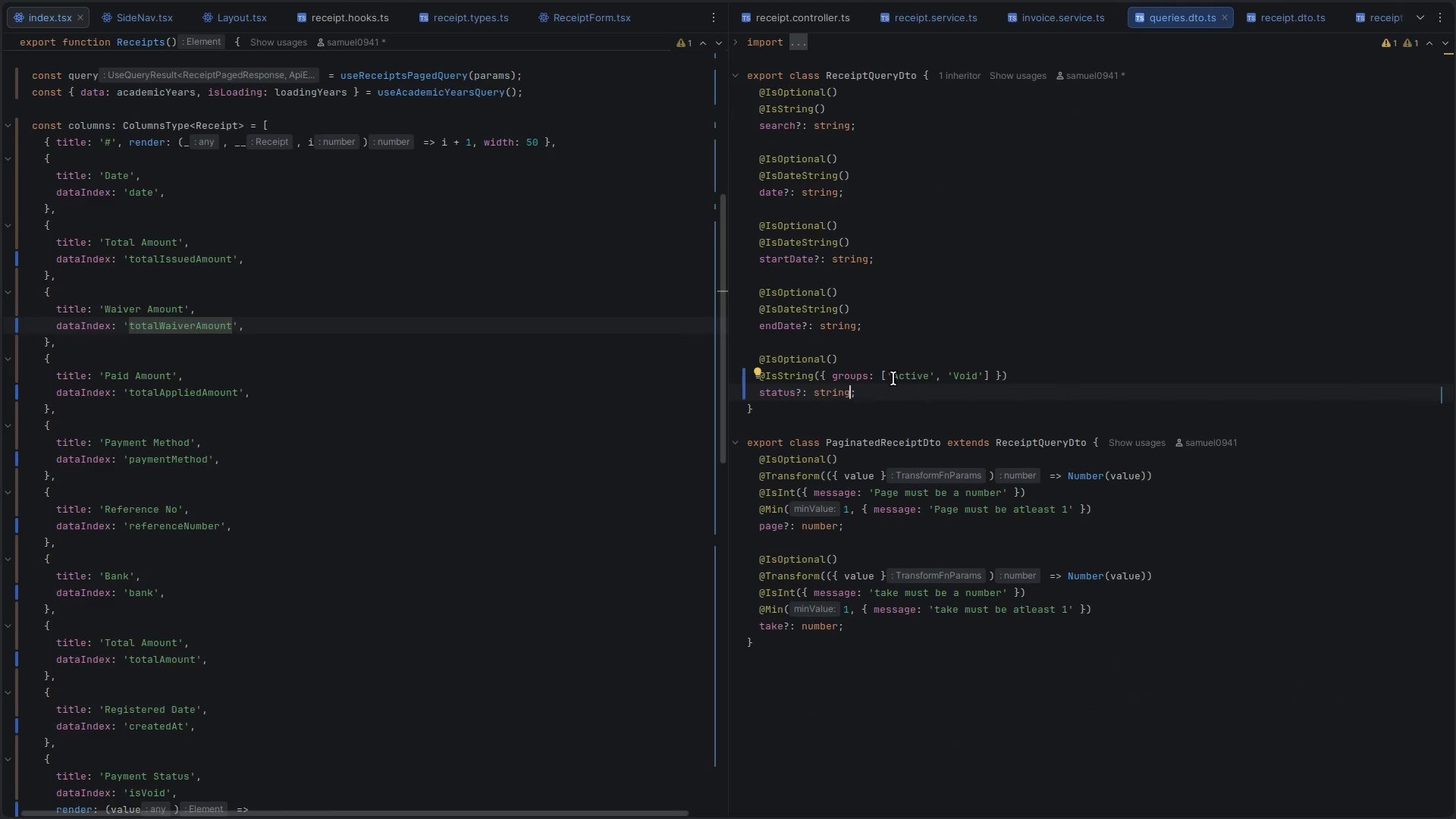 
key(ArrowRight)
 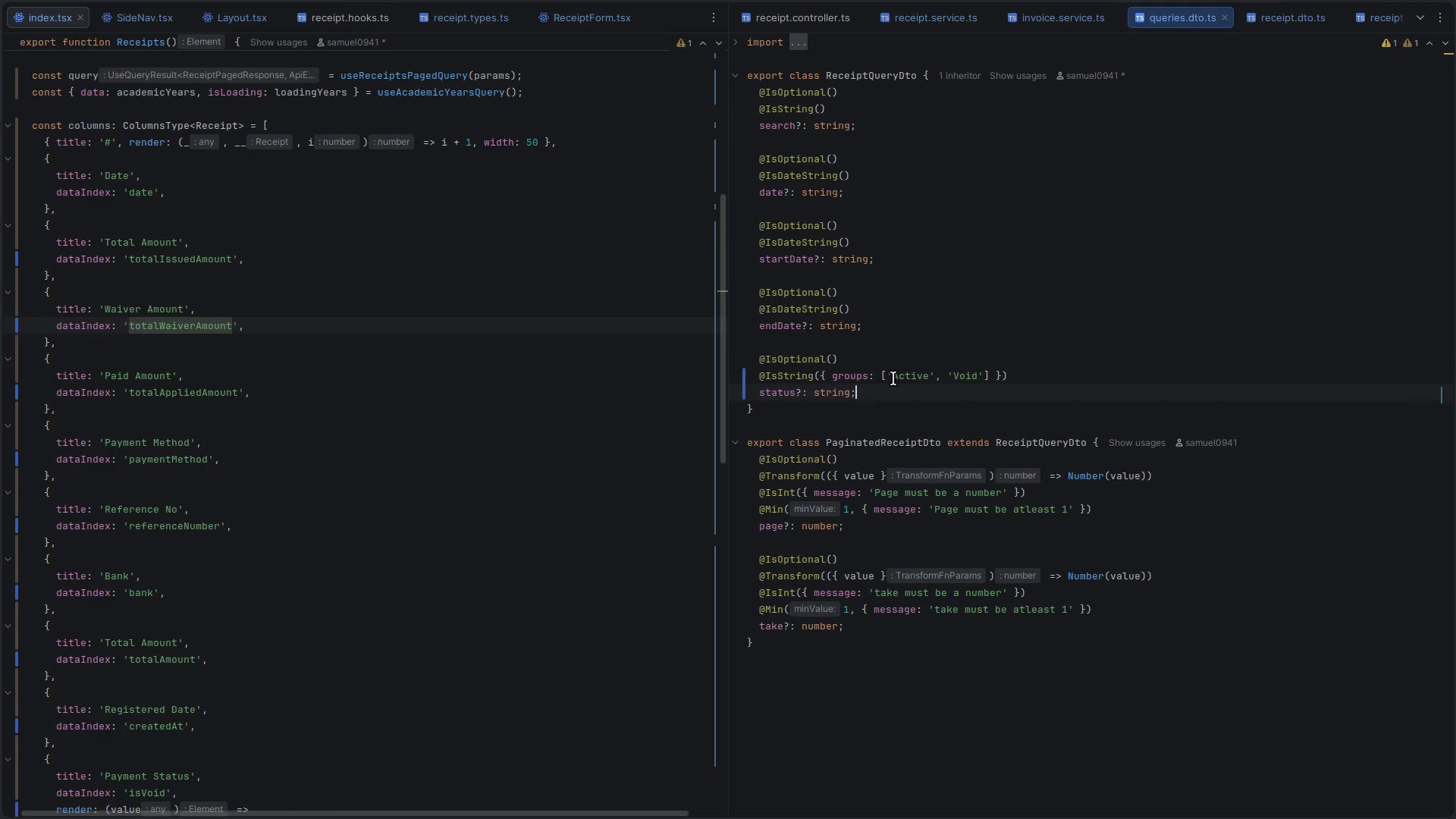 
key(Shift+ArrowUp)
 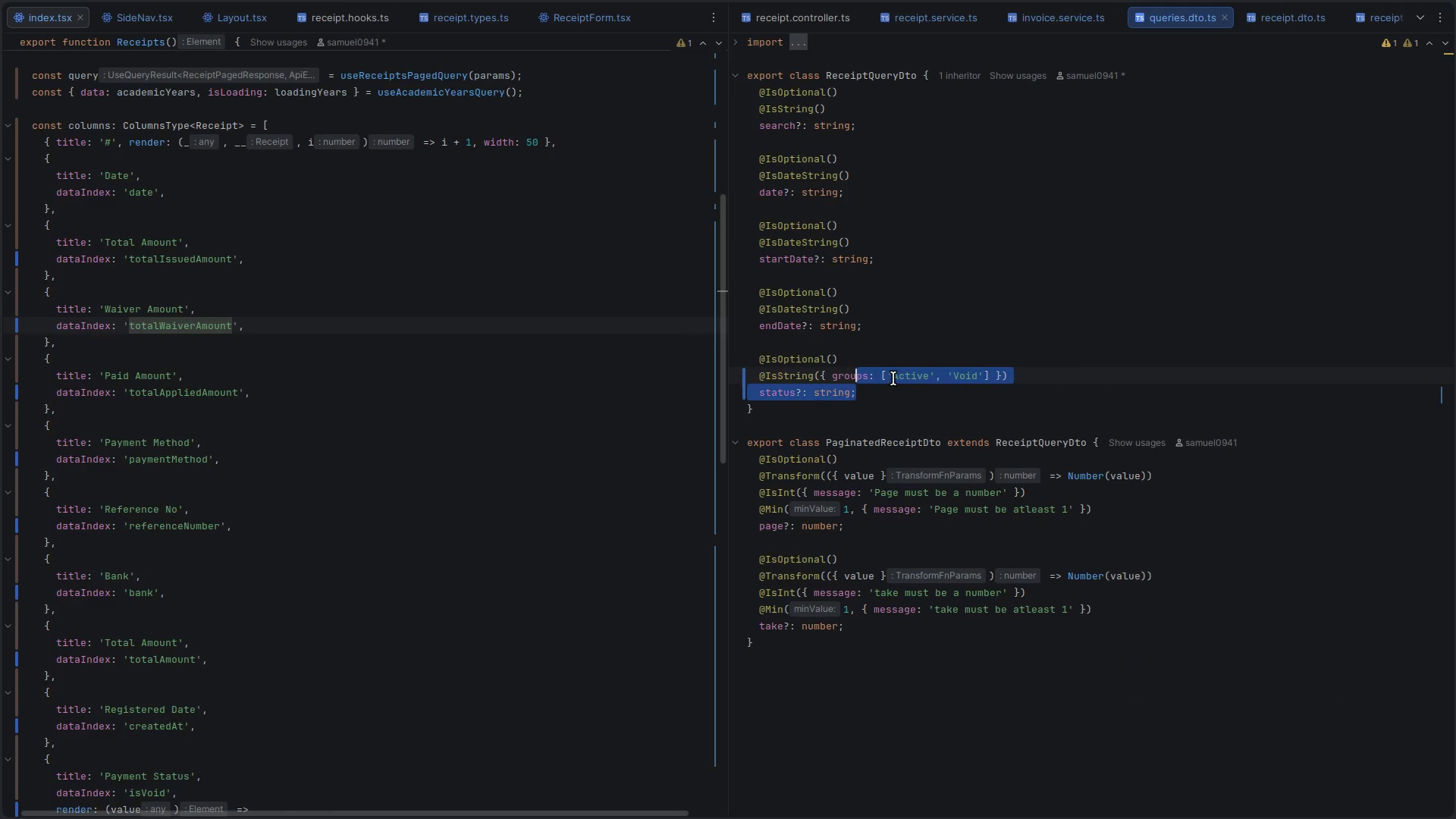 
key(Shift+ArrowUp)
 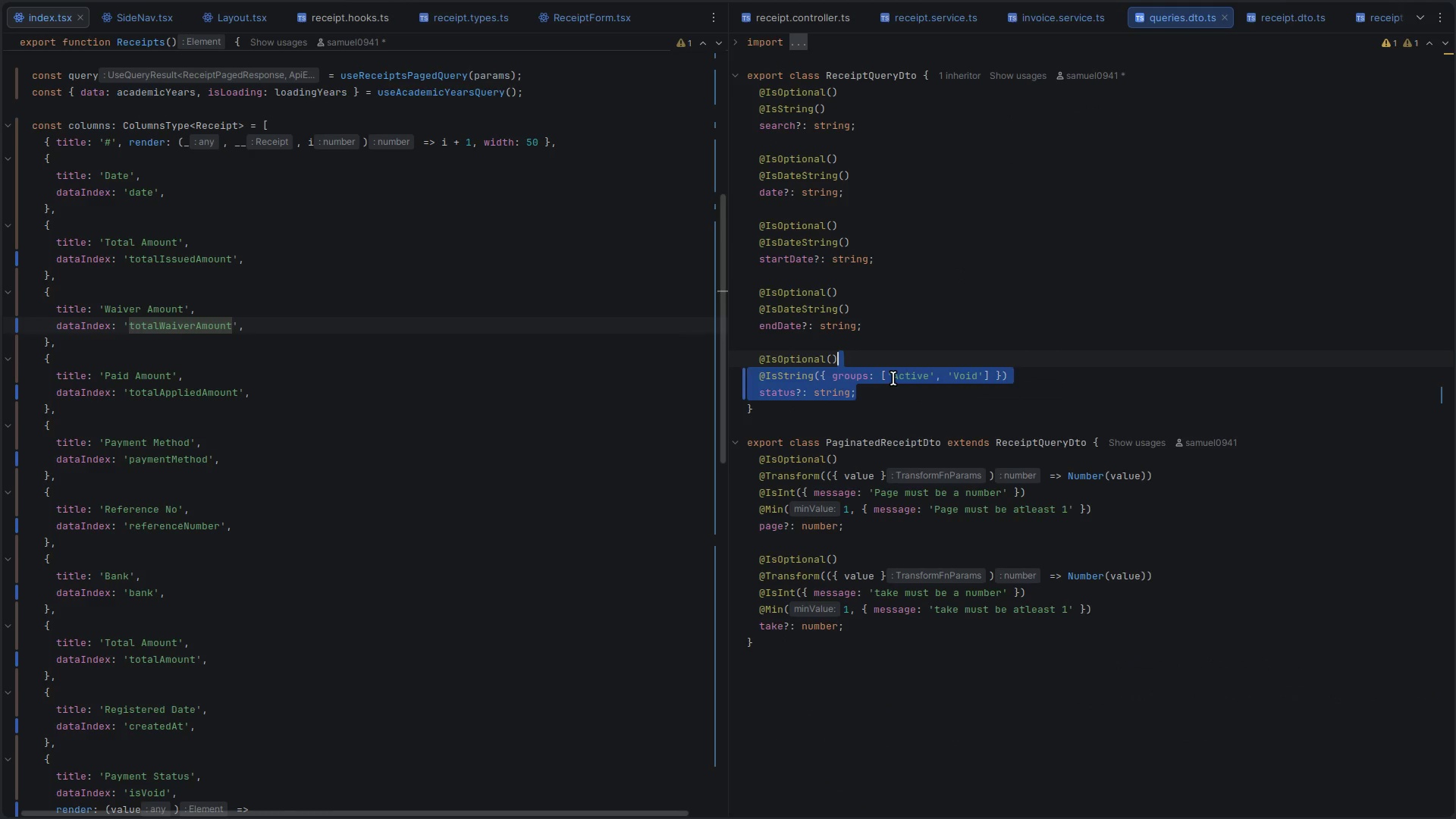 
key(Shift+ArrowUp)
 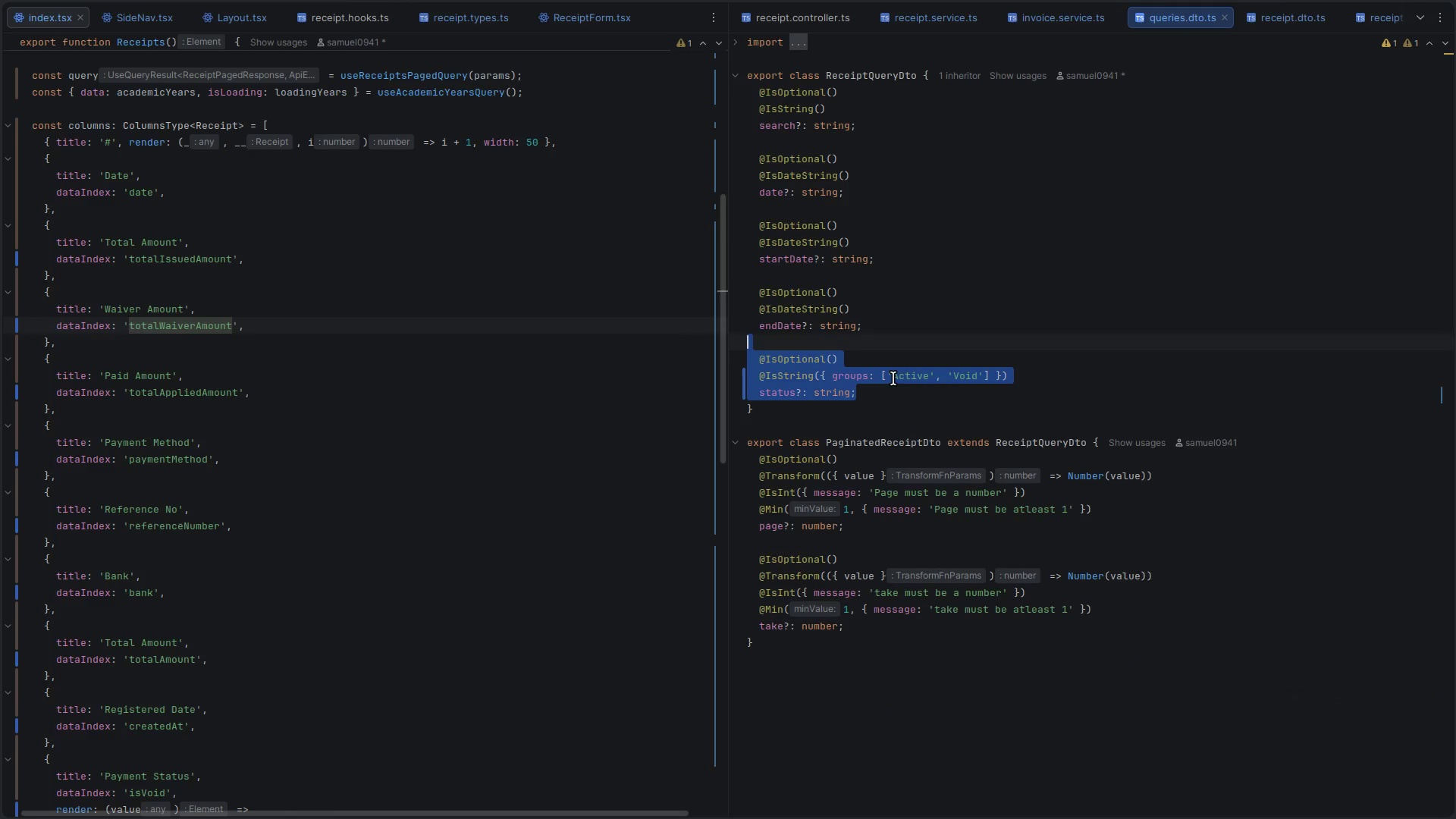 
key(Shift+ArrowRight)
 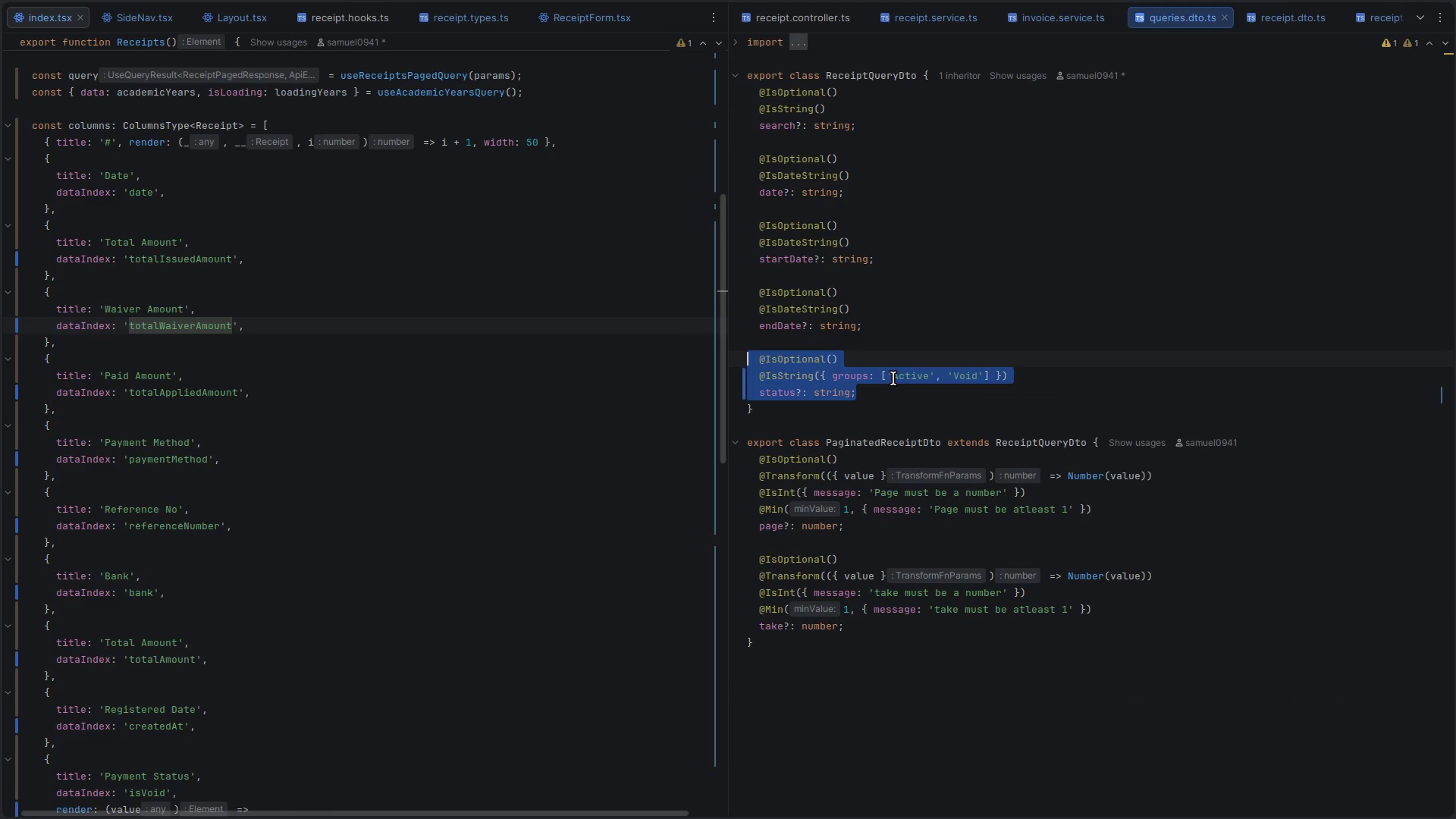 
key(Control+V)
 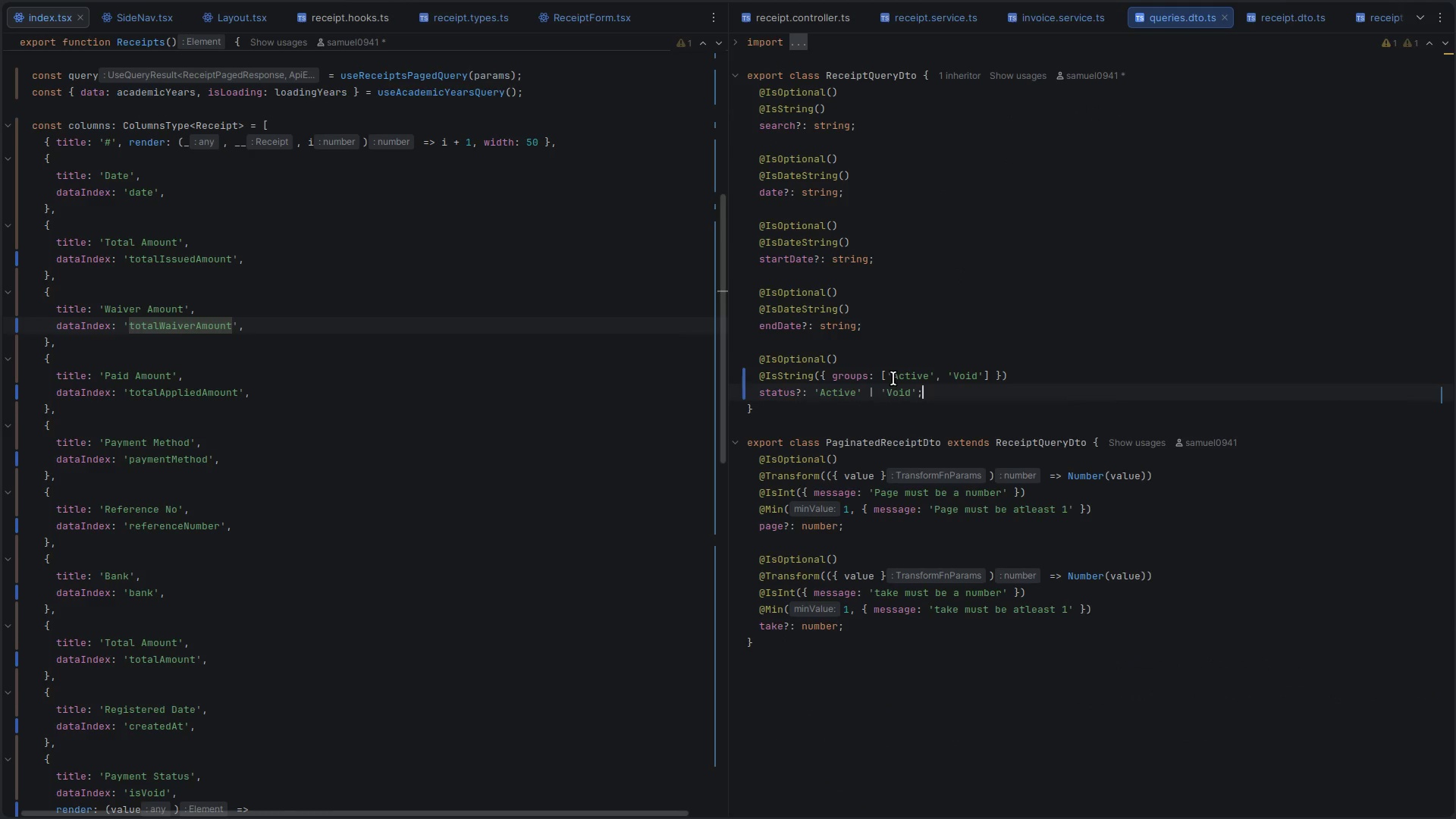 
key(Control+S)
 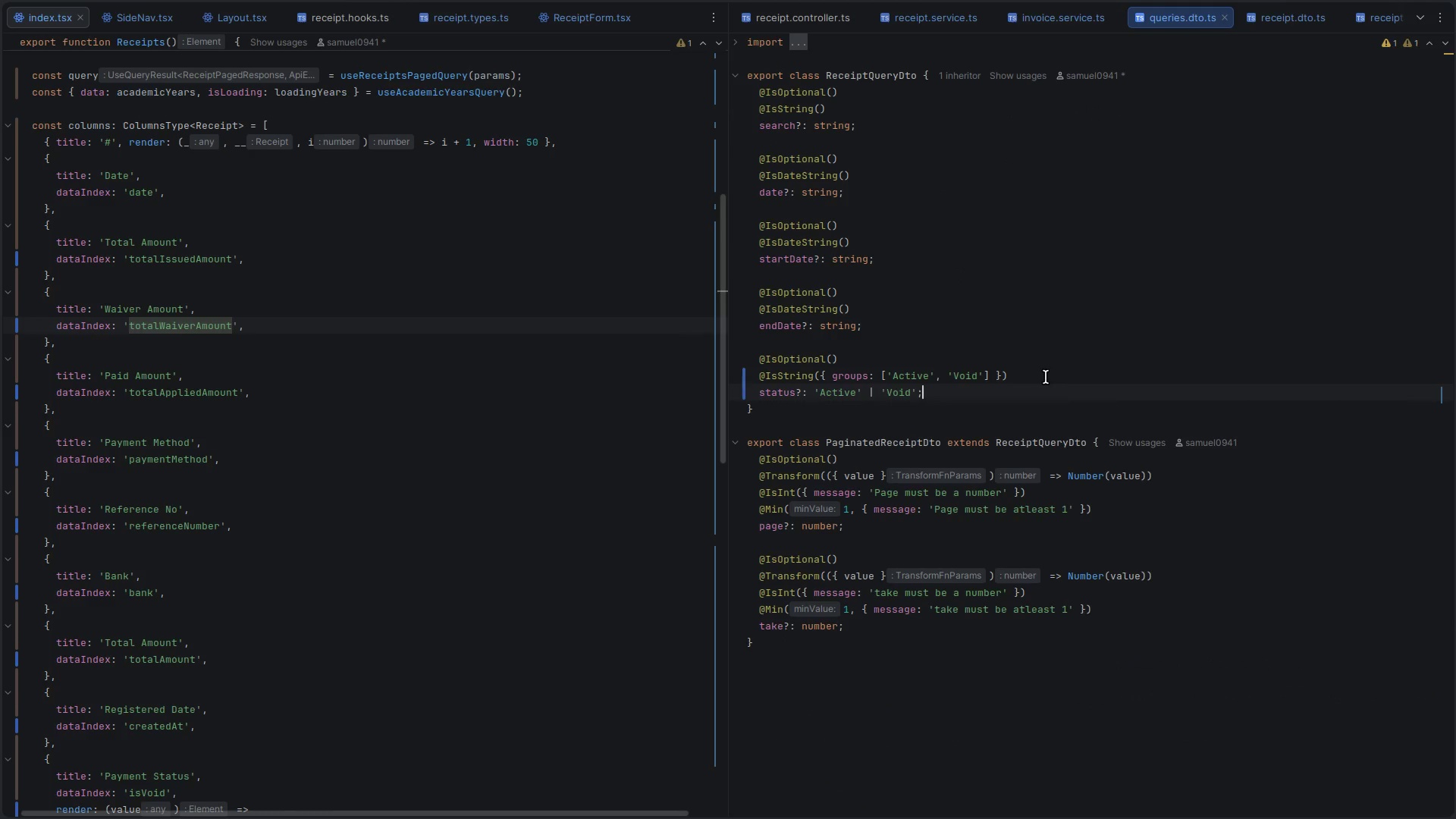 
key(Control+W)
 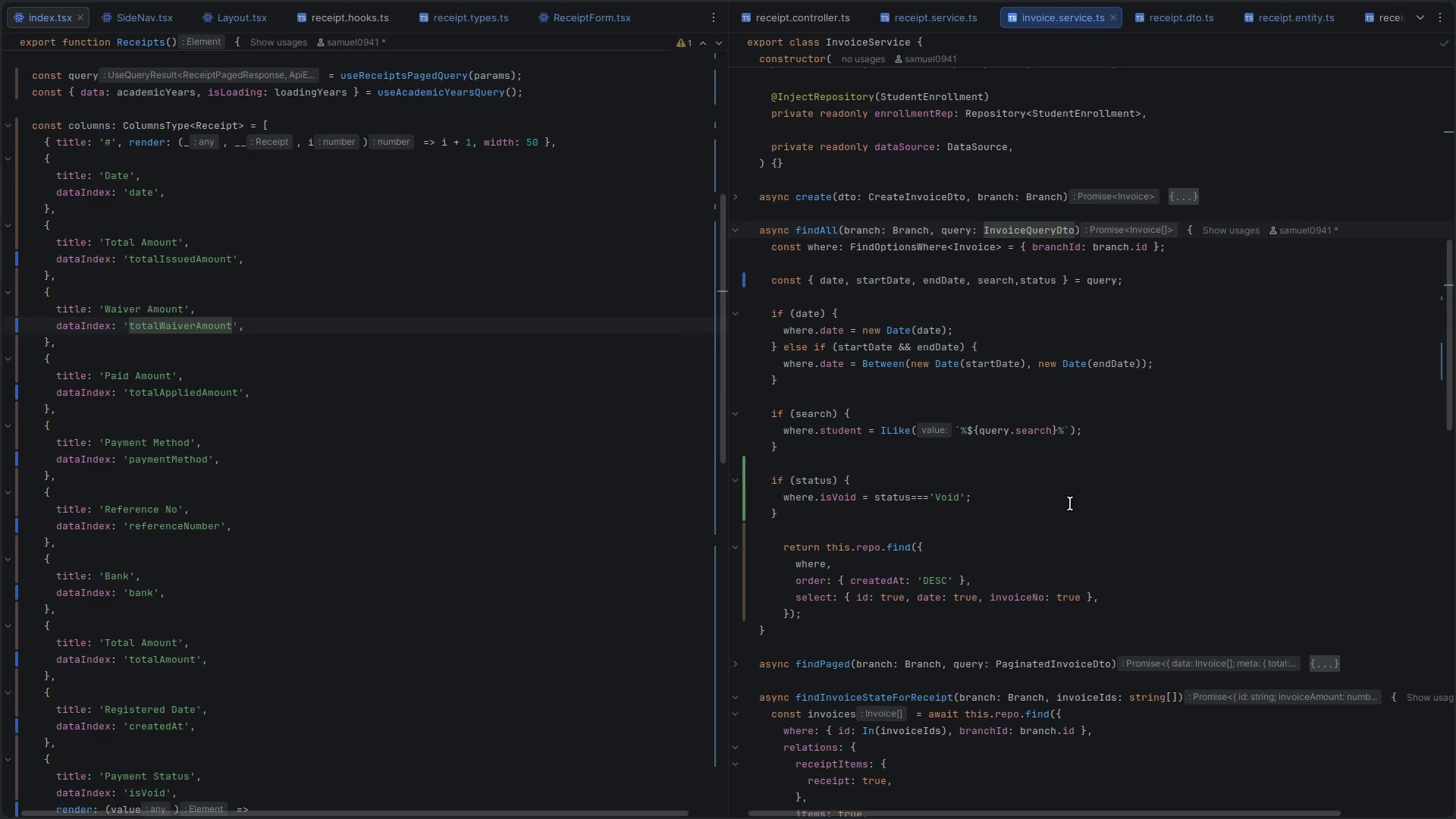 
left_click_drag(start_coordinate=[805, 355], to_coordinate=[760, 328])
 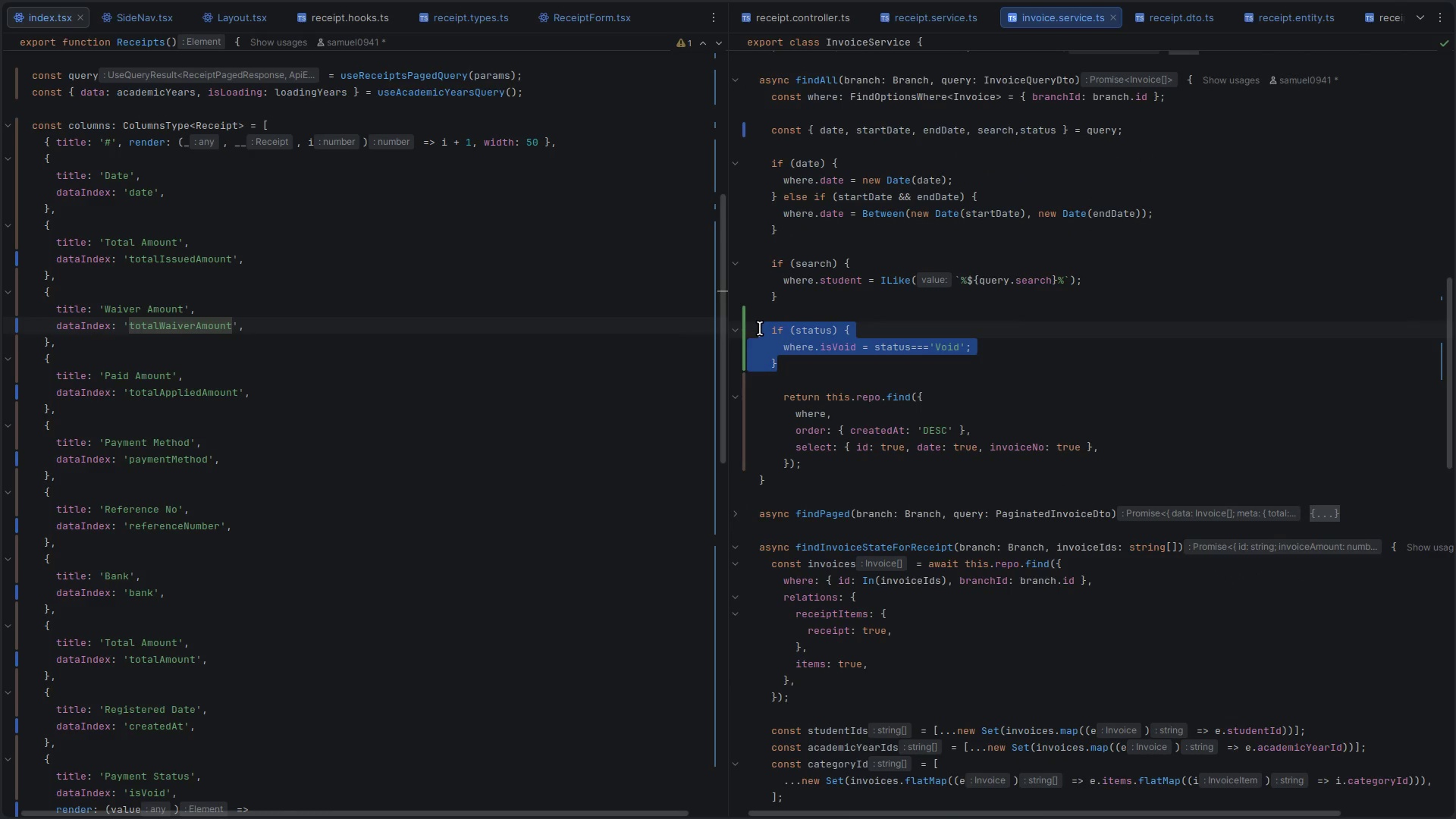 
scroll: coordinate [1070, 504], scroll_direction: down, amount: 3.0
 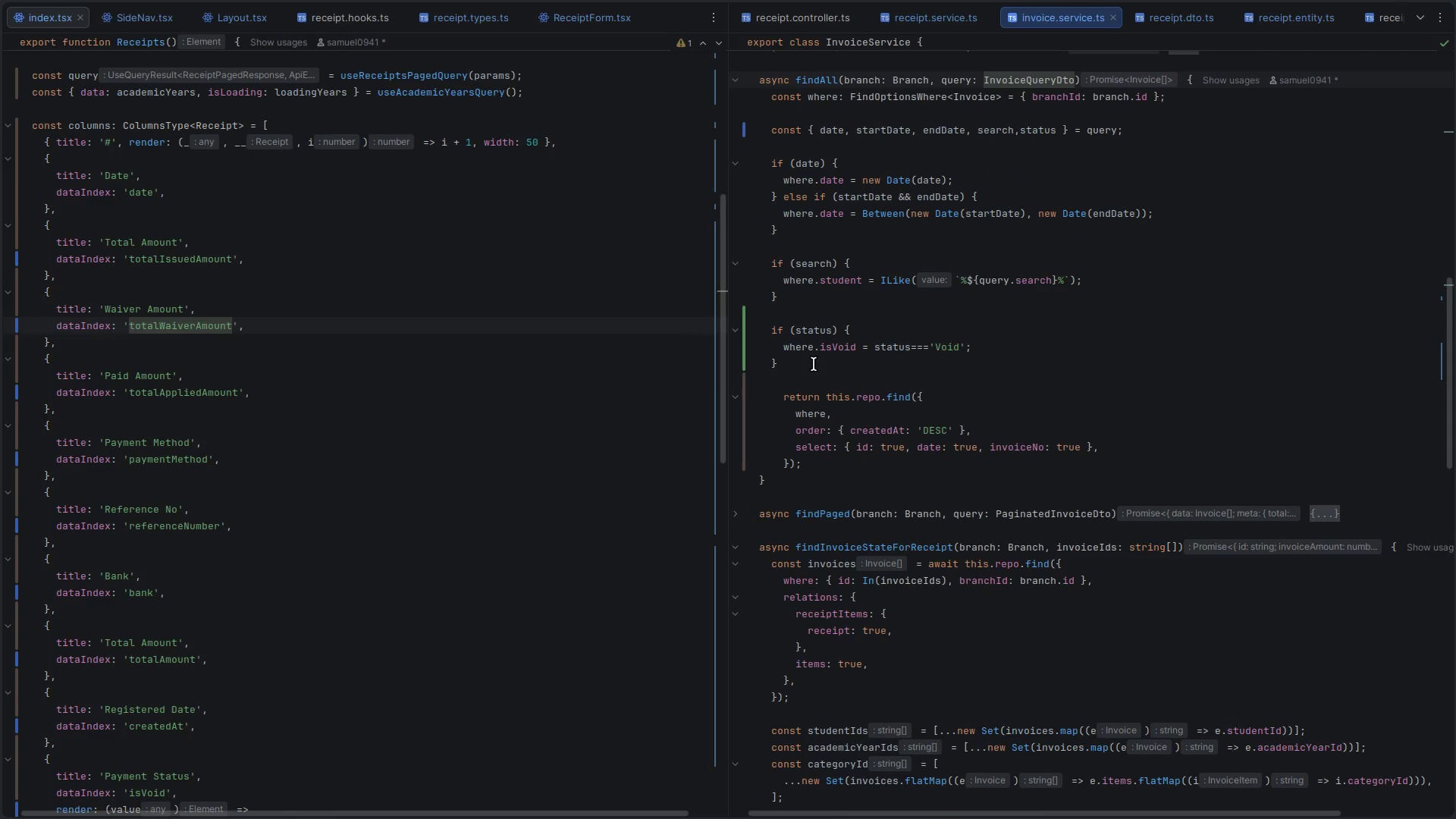 
key(Control+C)
 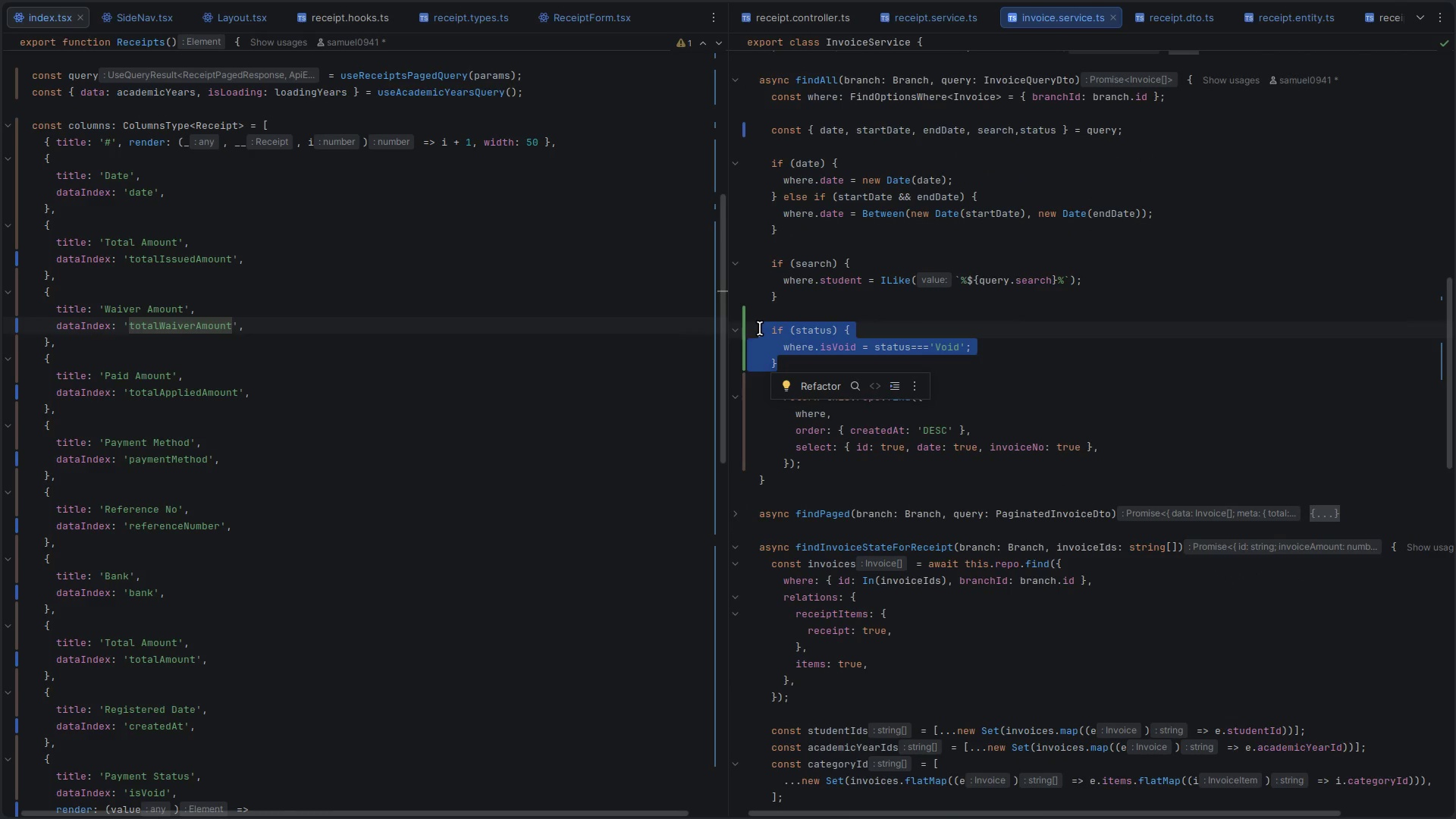 
key(Control+S)
 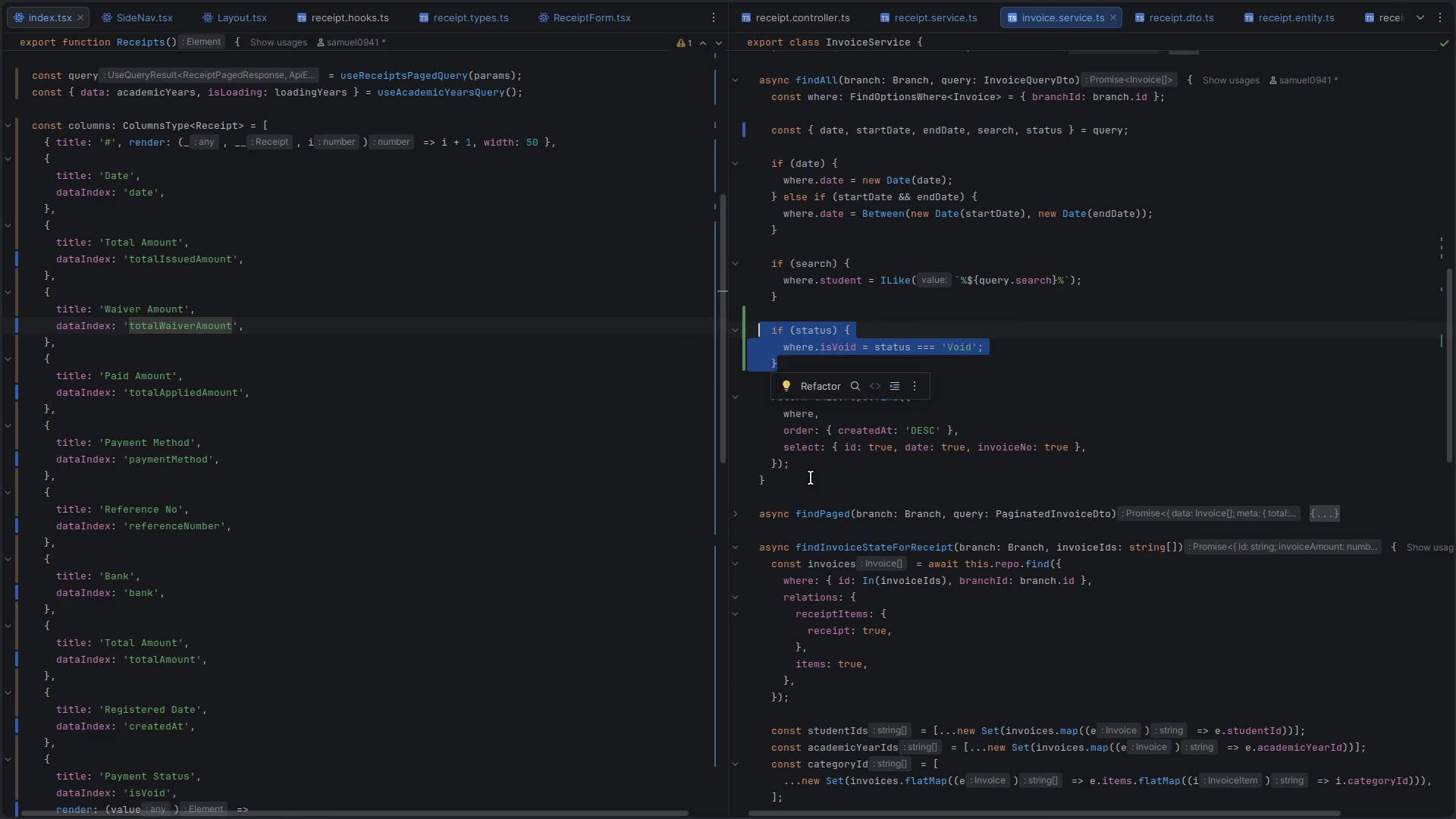 
left_click([734, 261])
 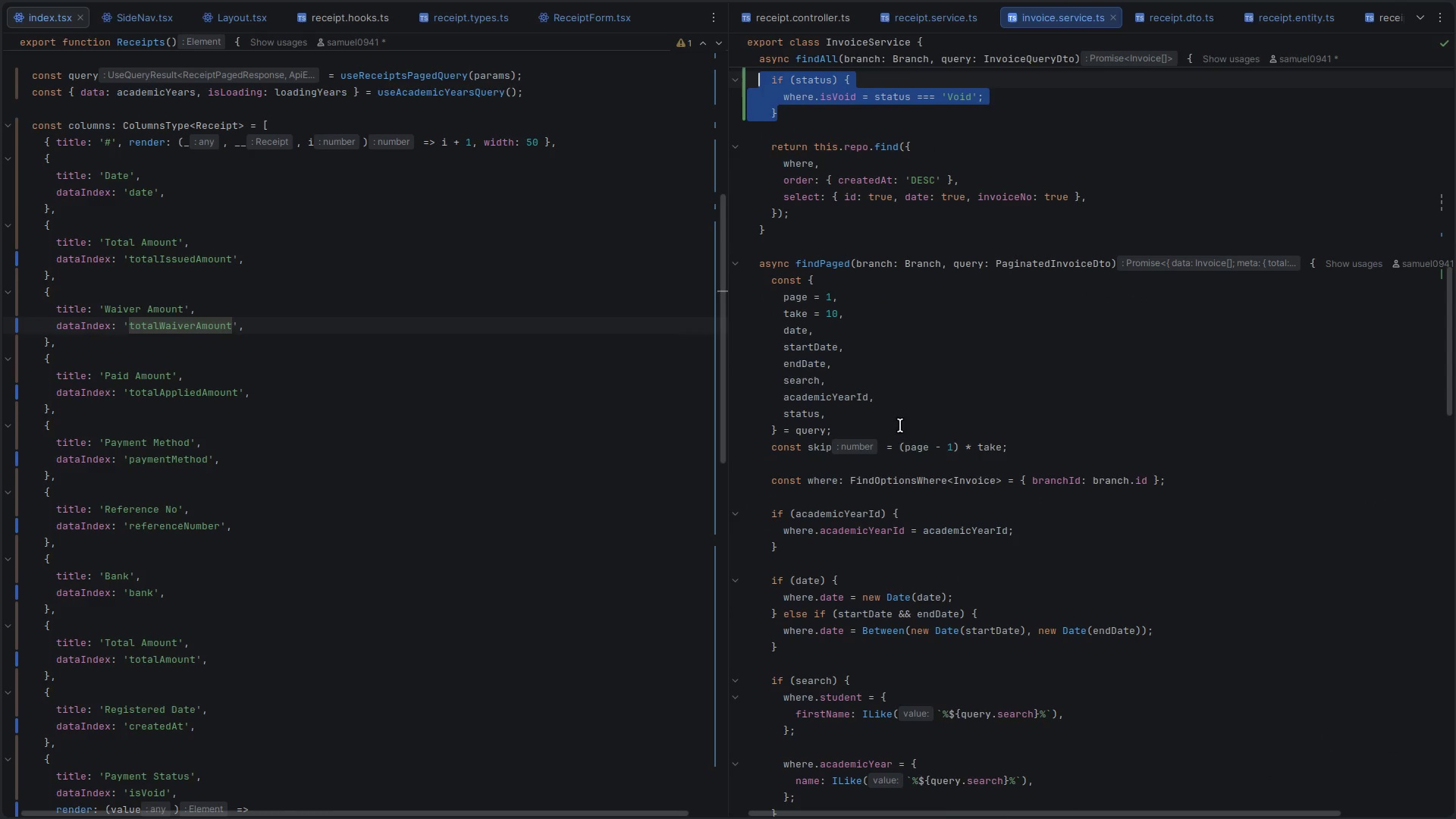 
scroll: coordinate [811, 478], scroll_direction: down, amount: 5.0
 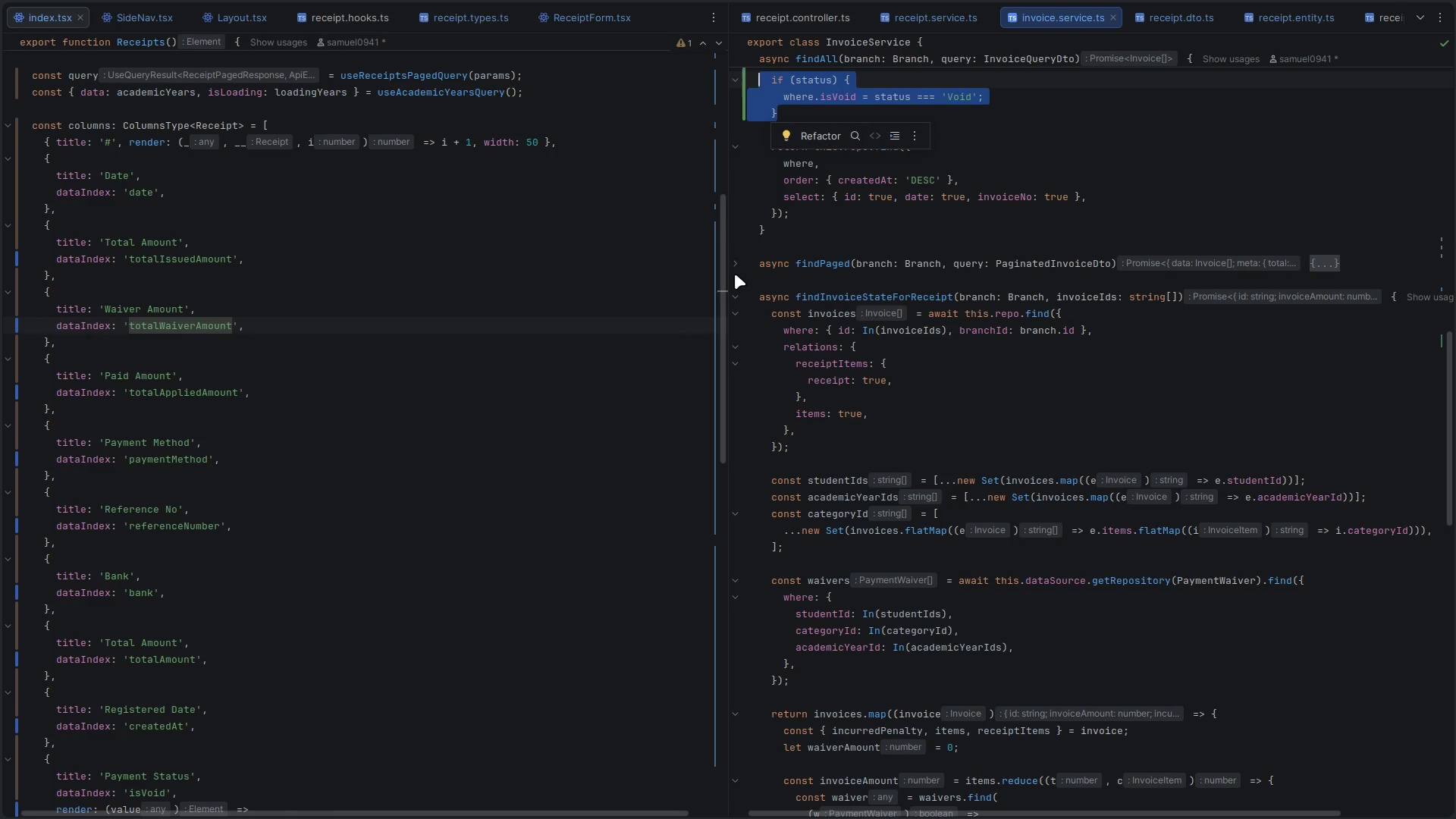 
left_click([880, 417])
 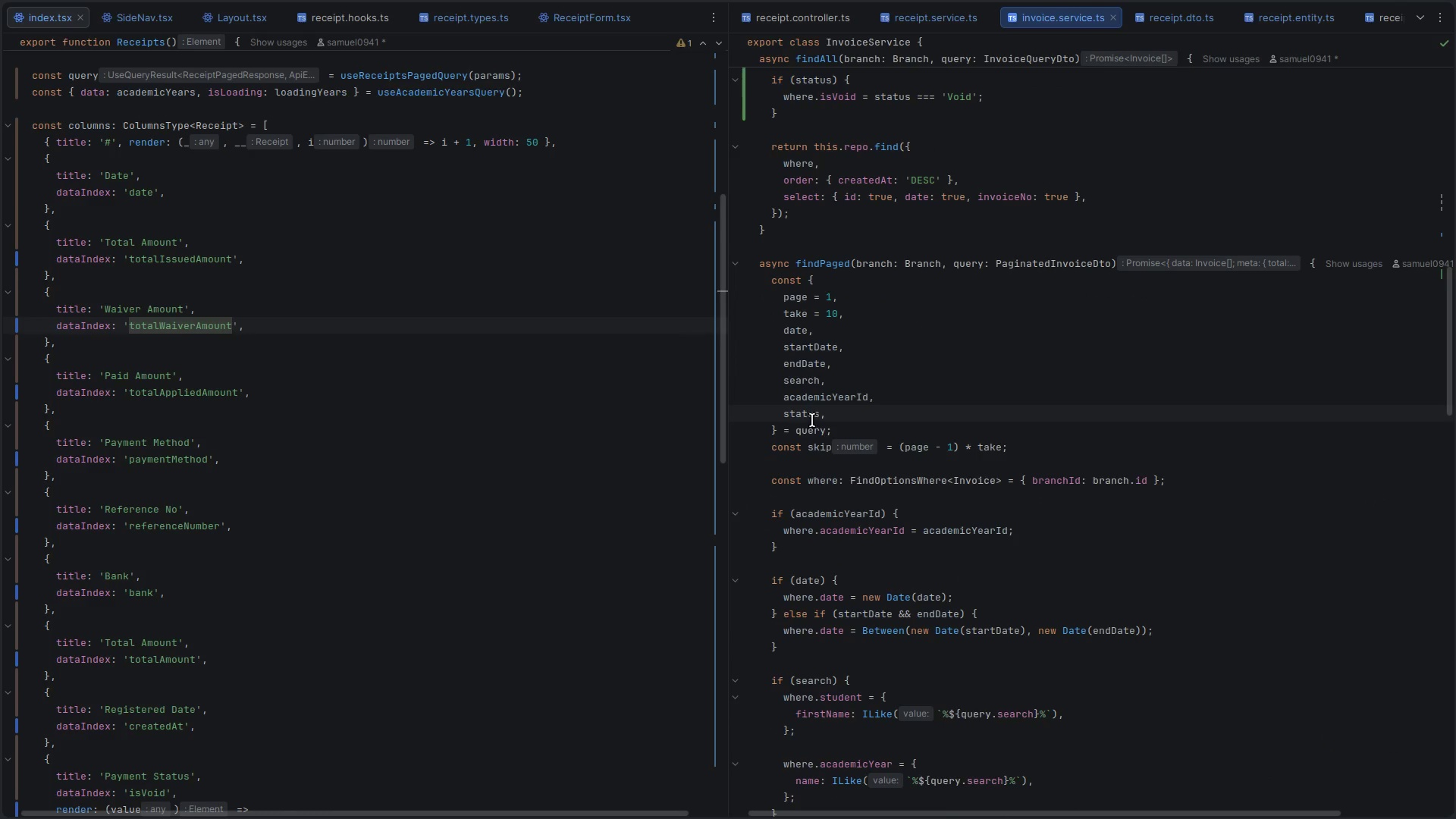 
double_click([811, 419])
 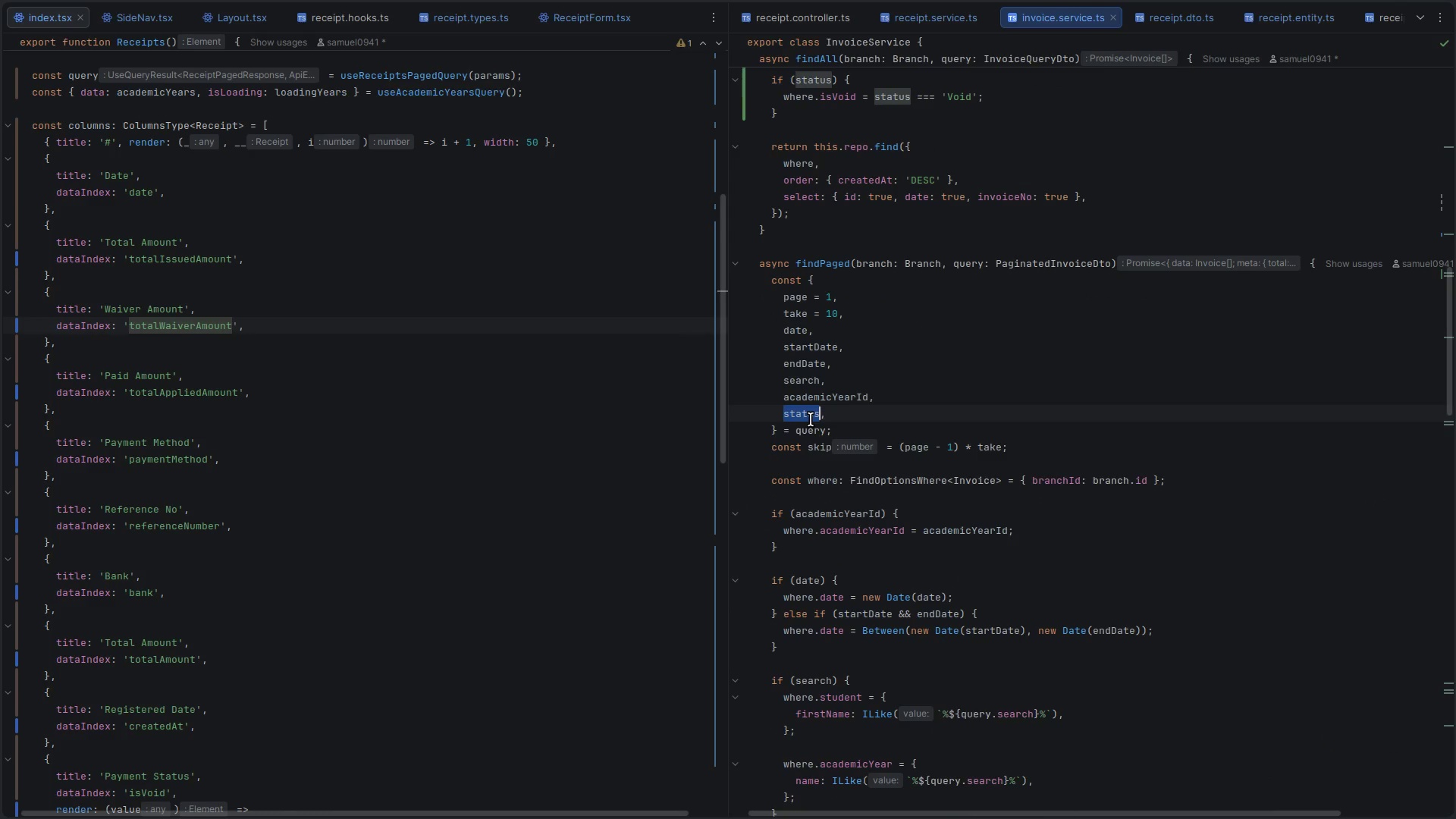 
scroll: coordinate [811, 419], scroll_direction: down, amount: 9.0
 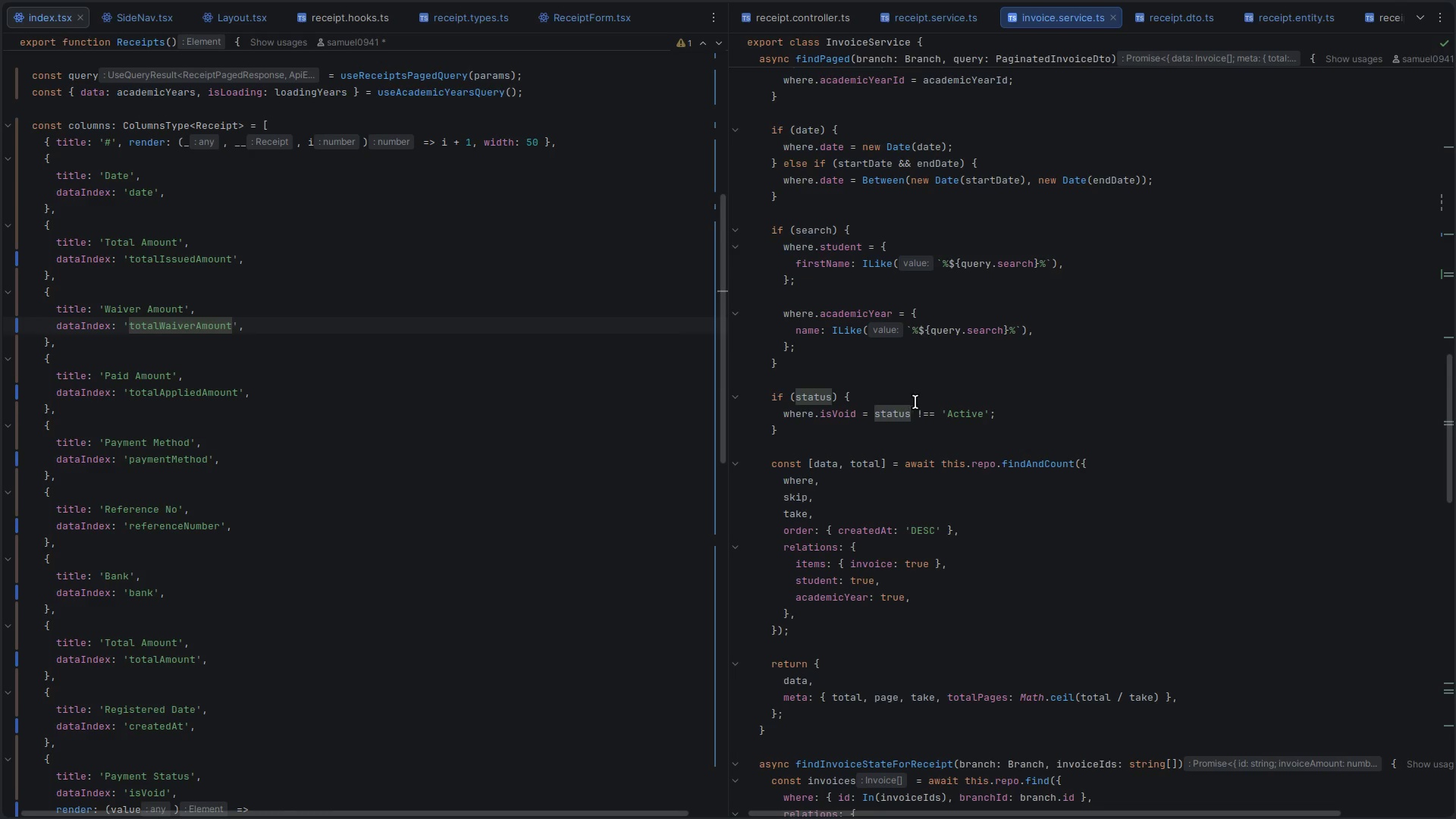 
left_click([959, 419])
 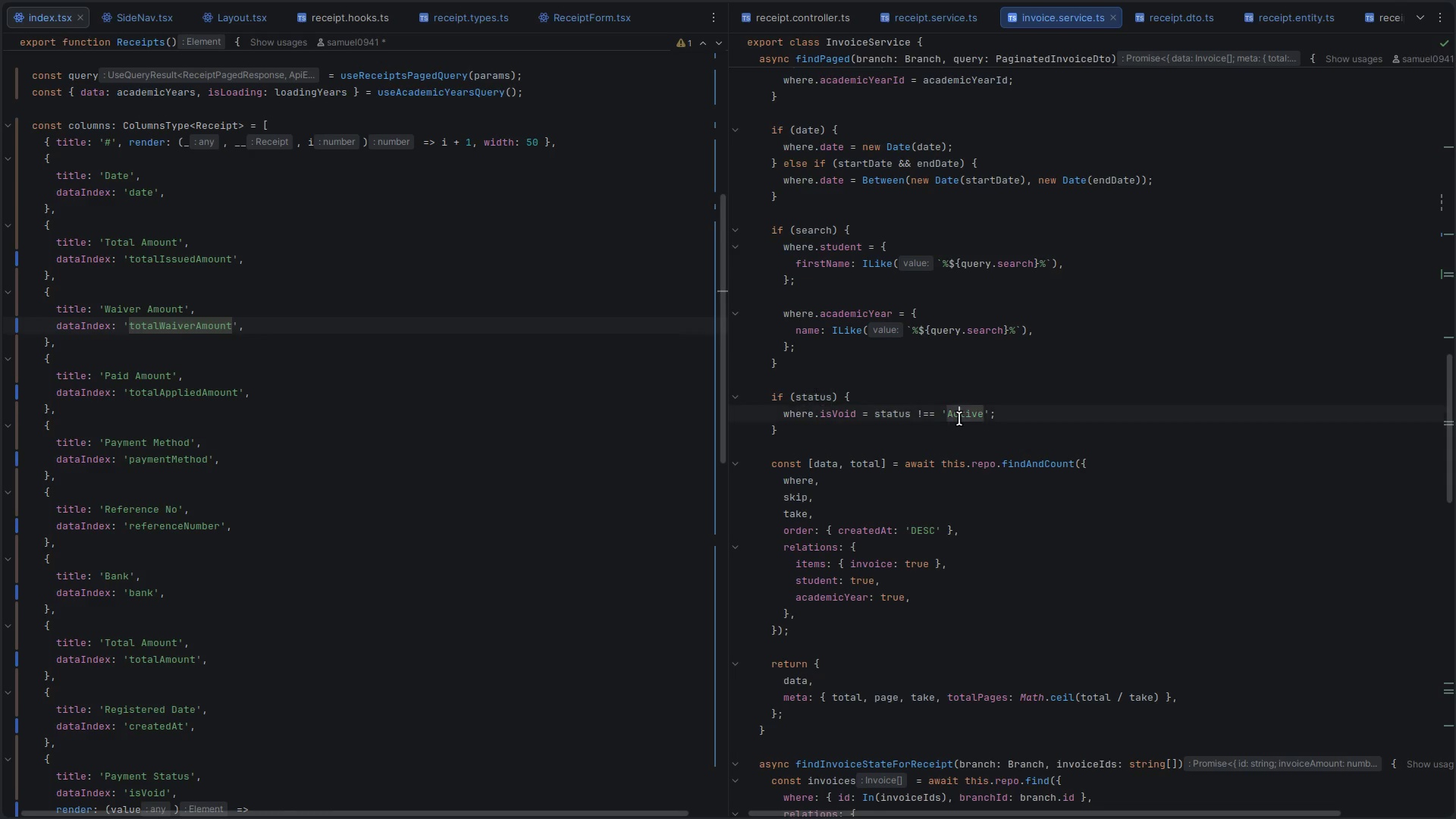 
double_click([959, 419])
 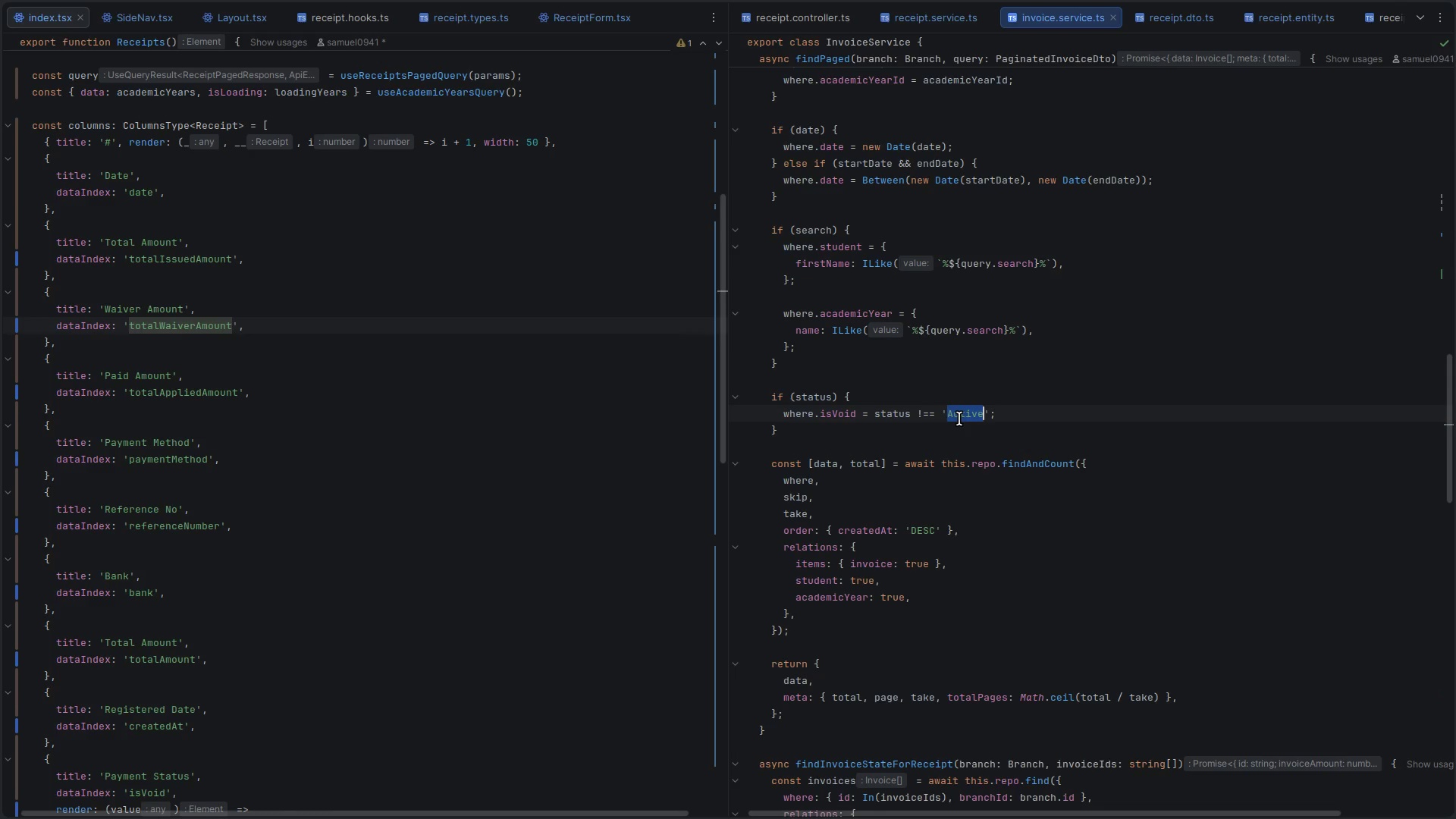 
key(Backspace)
 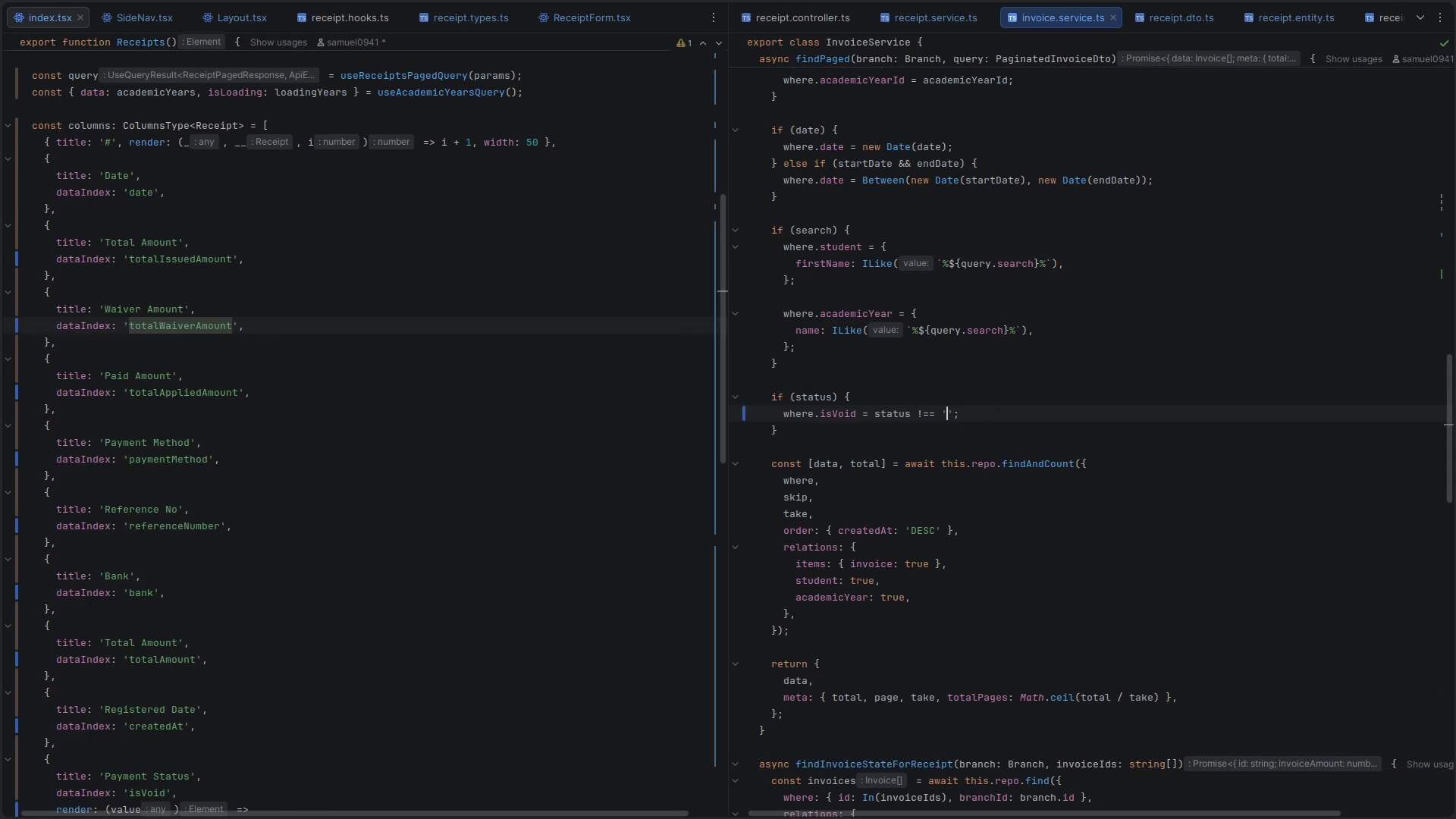 
key(Control+Space)
 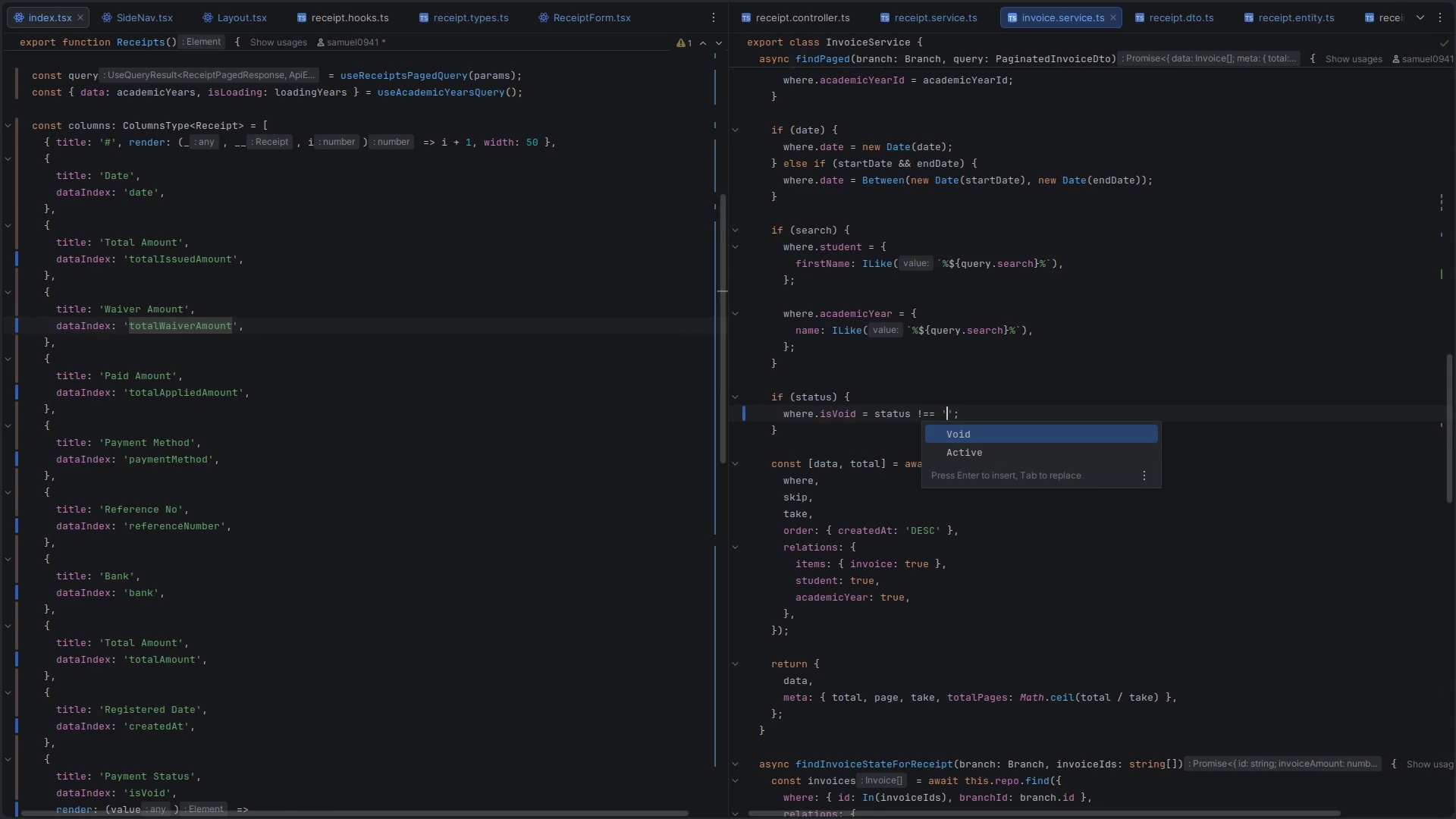 
key(Enter)
 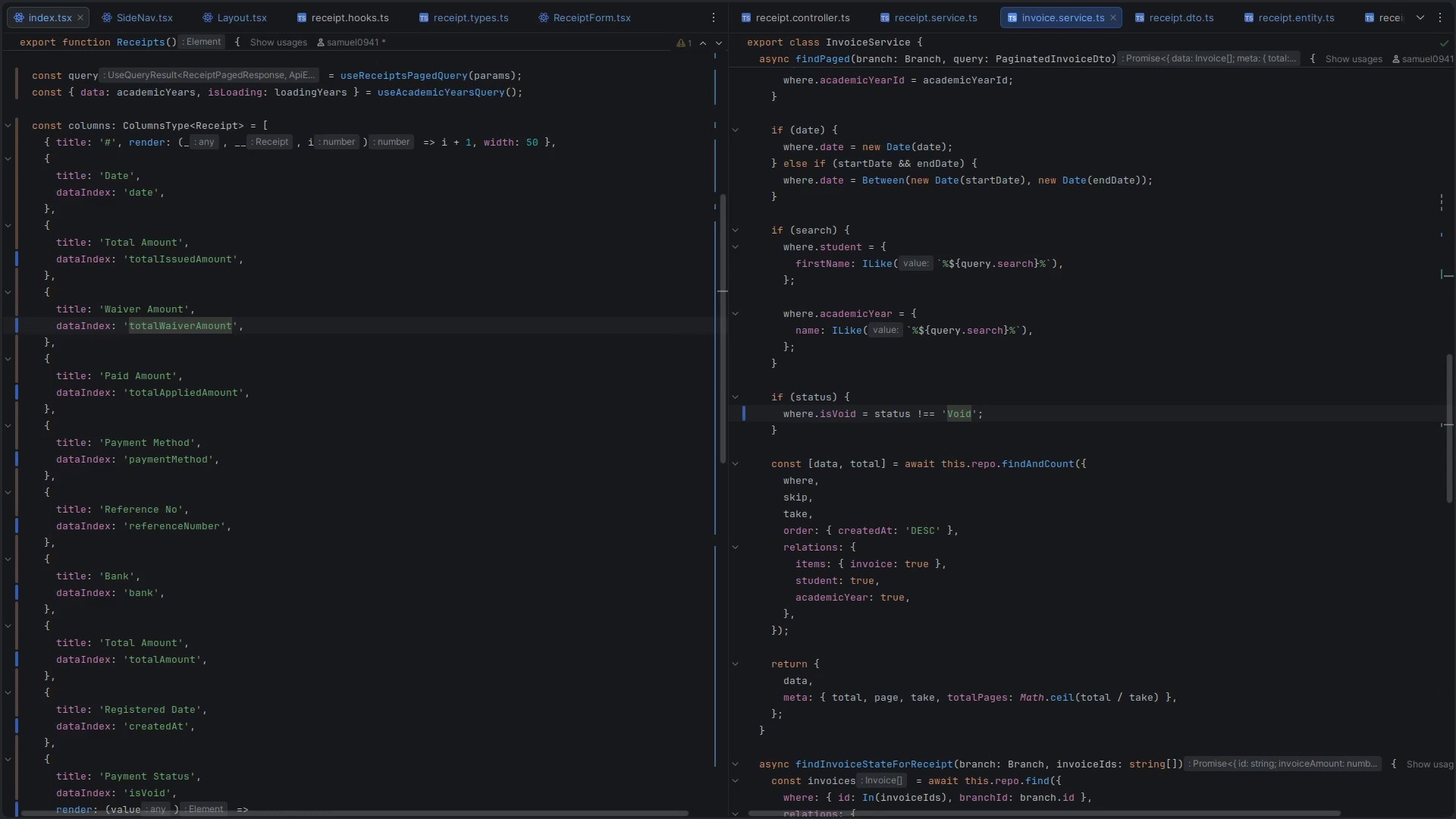 
key(ArrowLeft)
 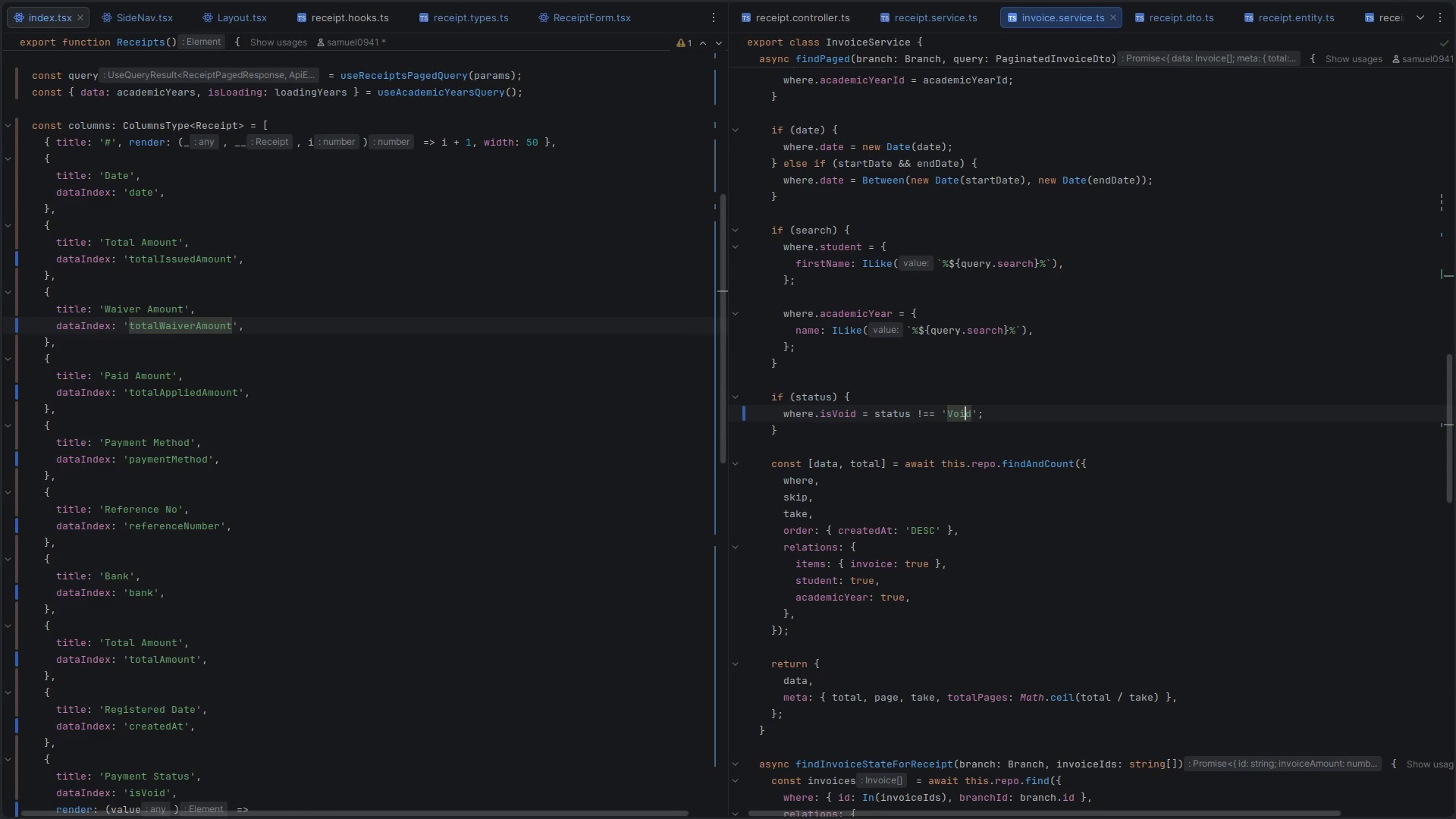 
key(ArrowLeft)
 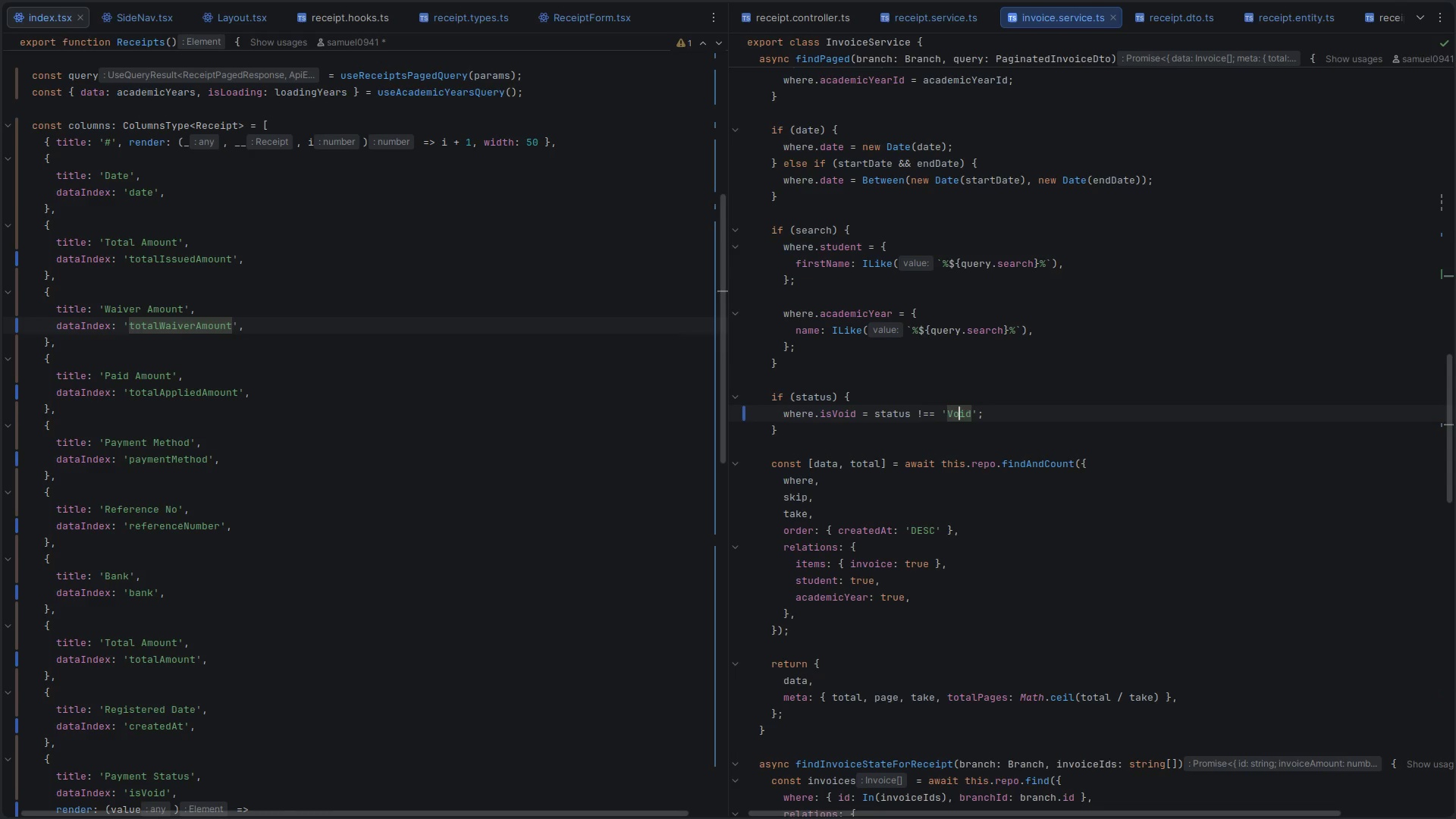 
key(ArrowLeft)
 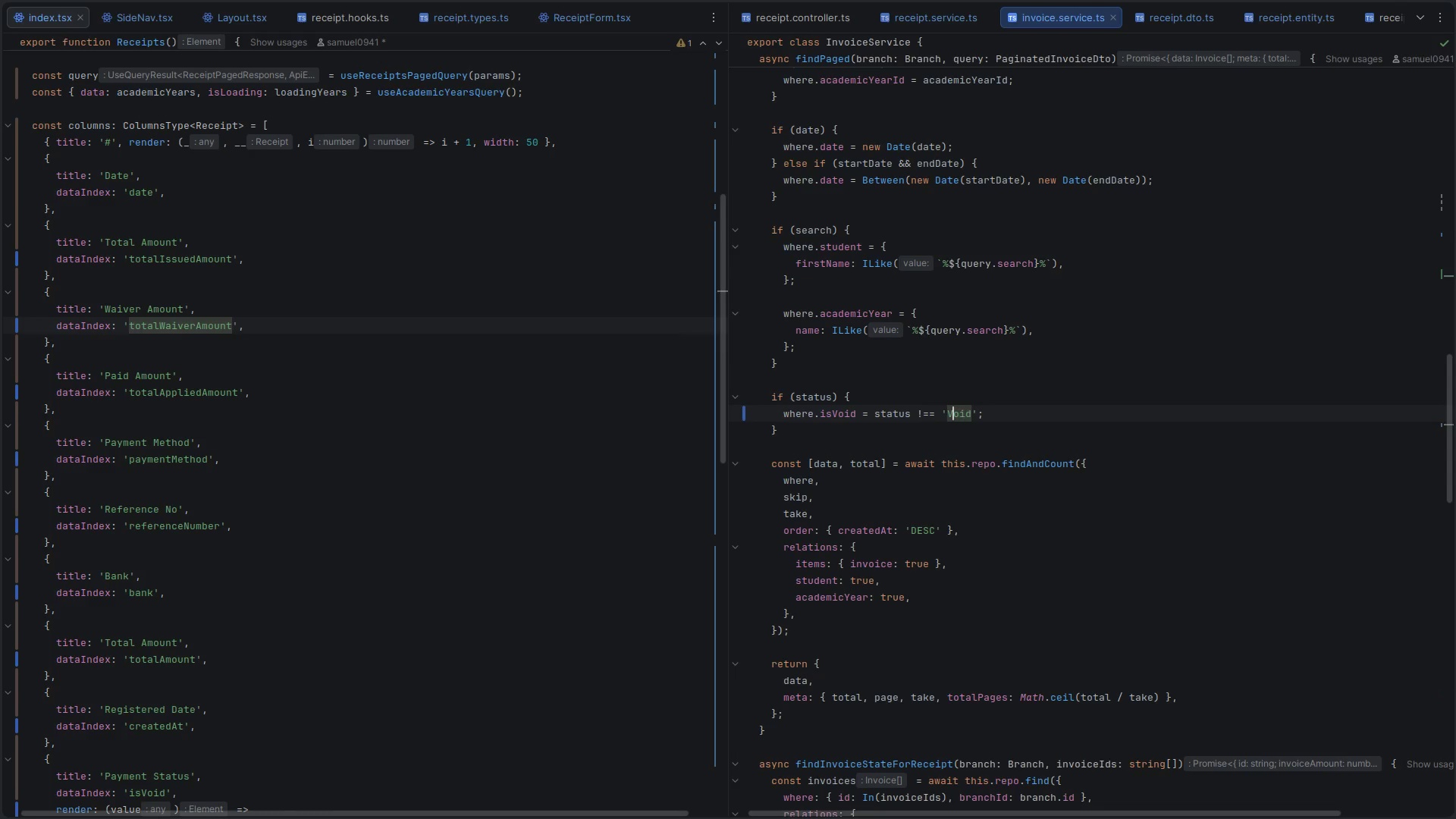 
key(ArrowLeft)
 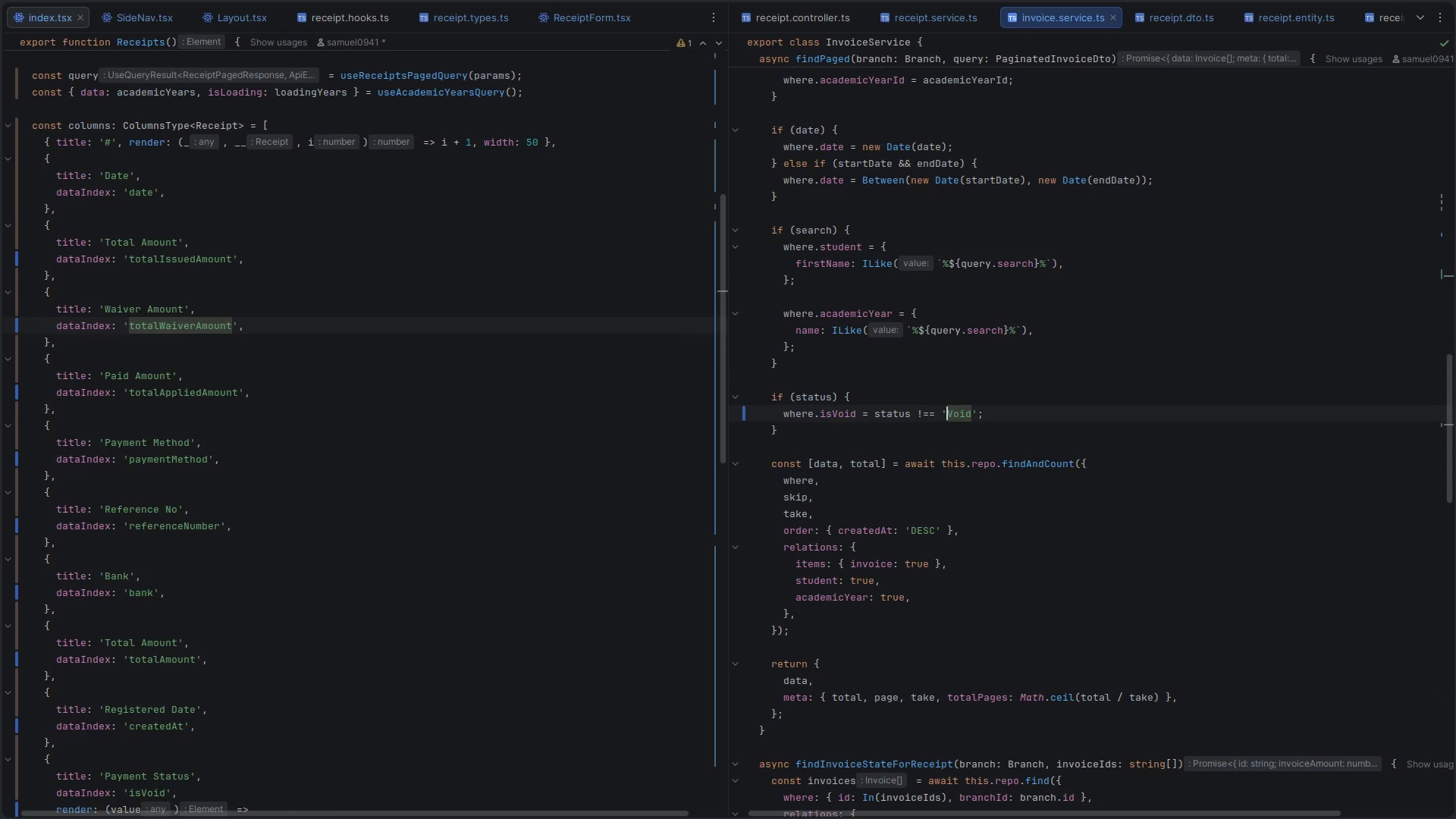 
key(ArrowLeft)
 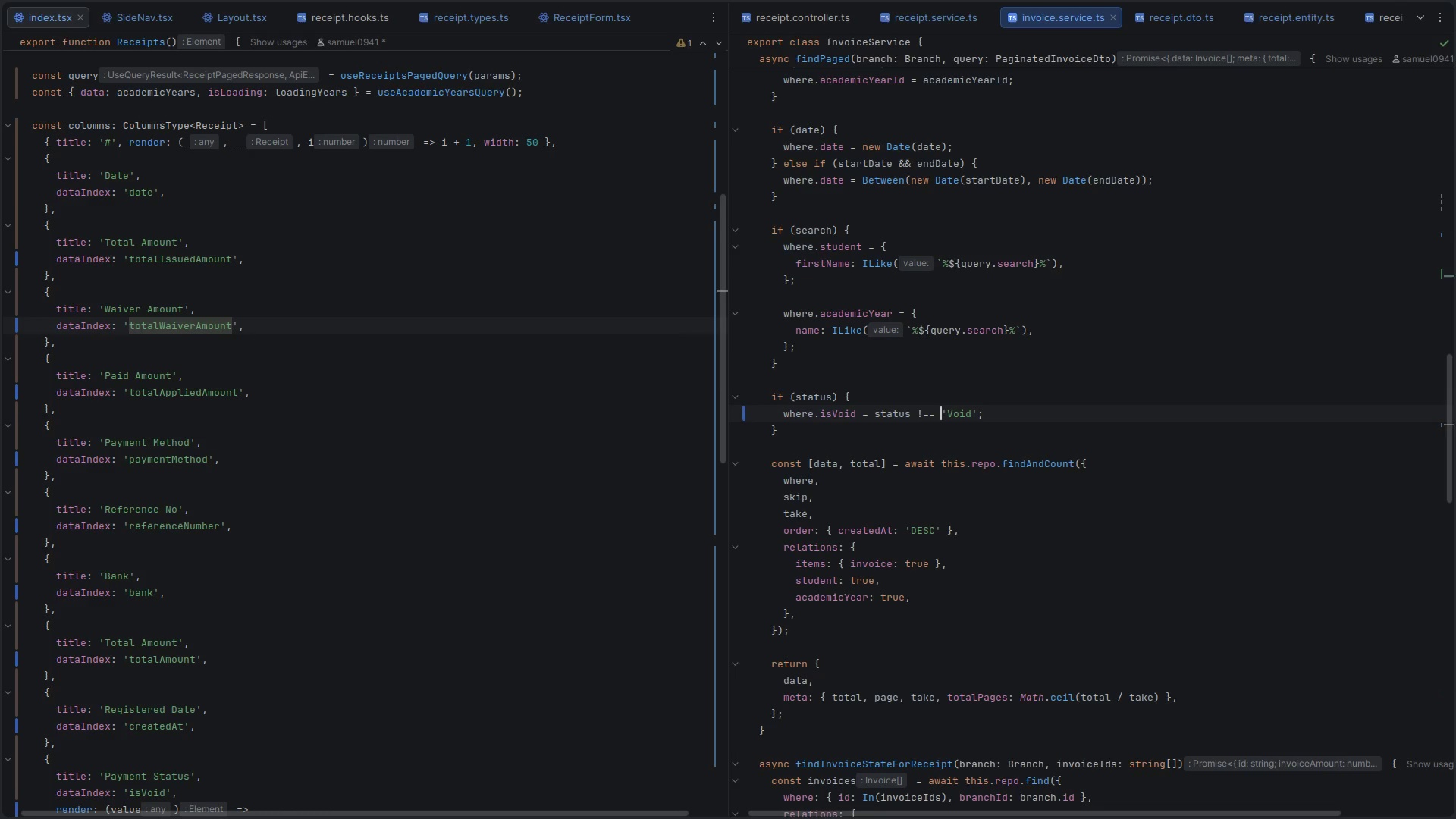 
key(ArrowLeft)
 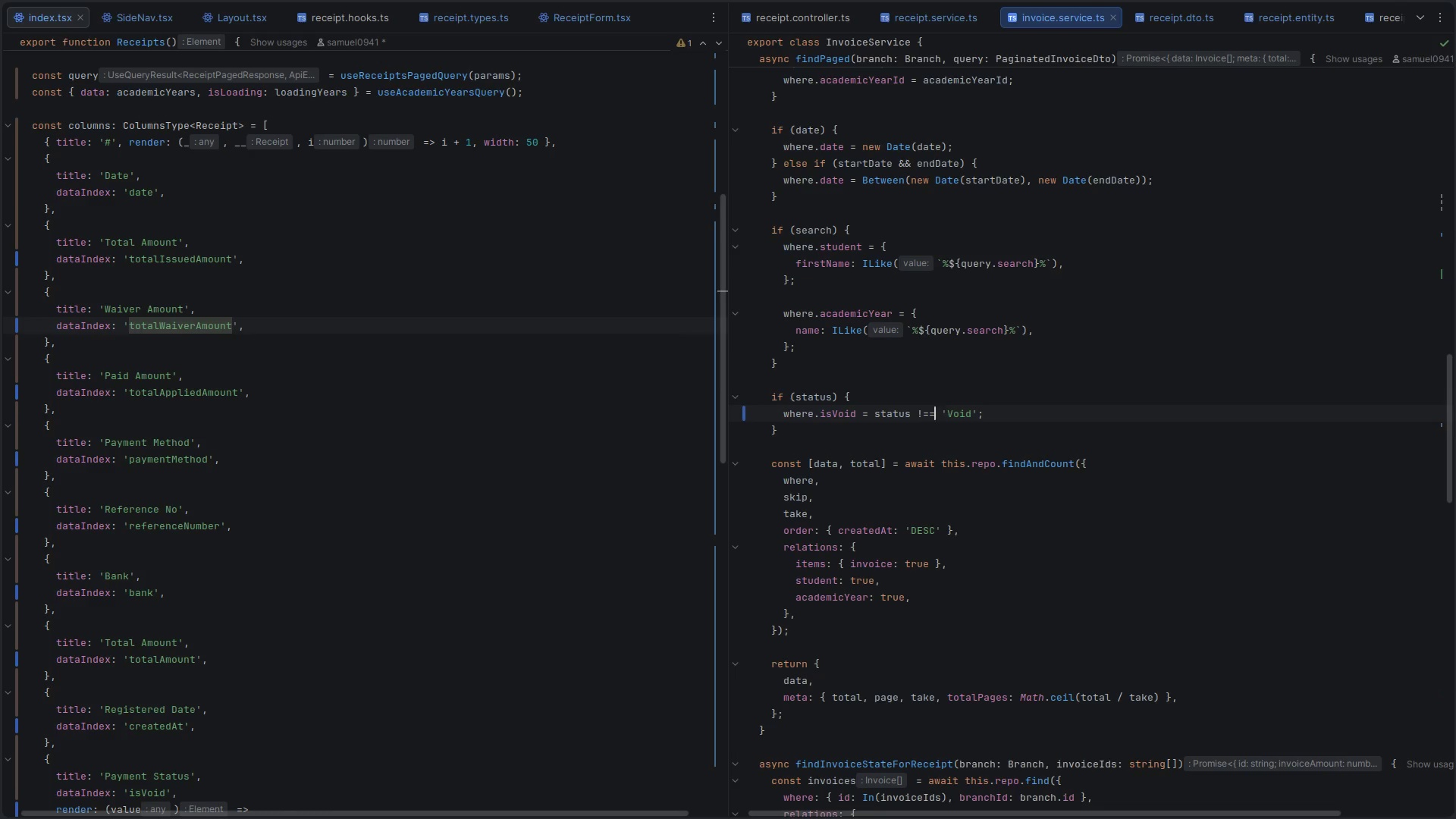 
key(ArrowLeft)
 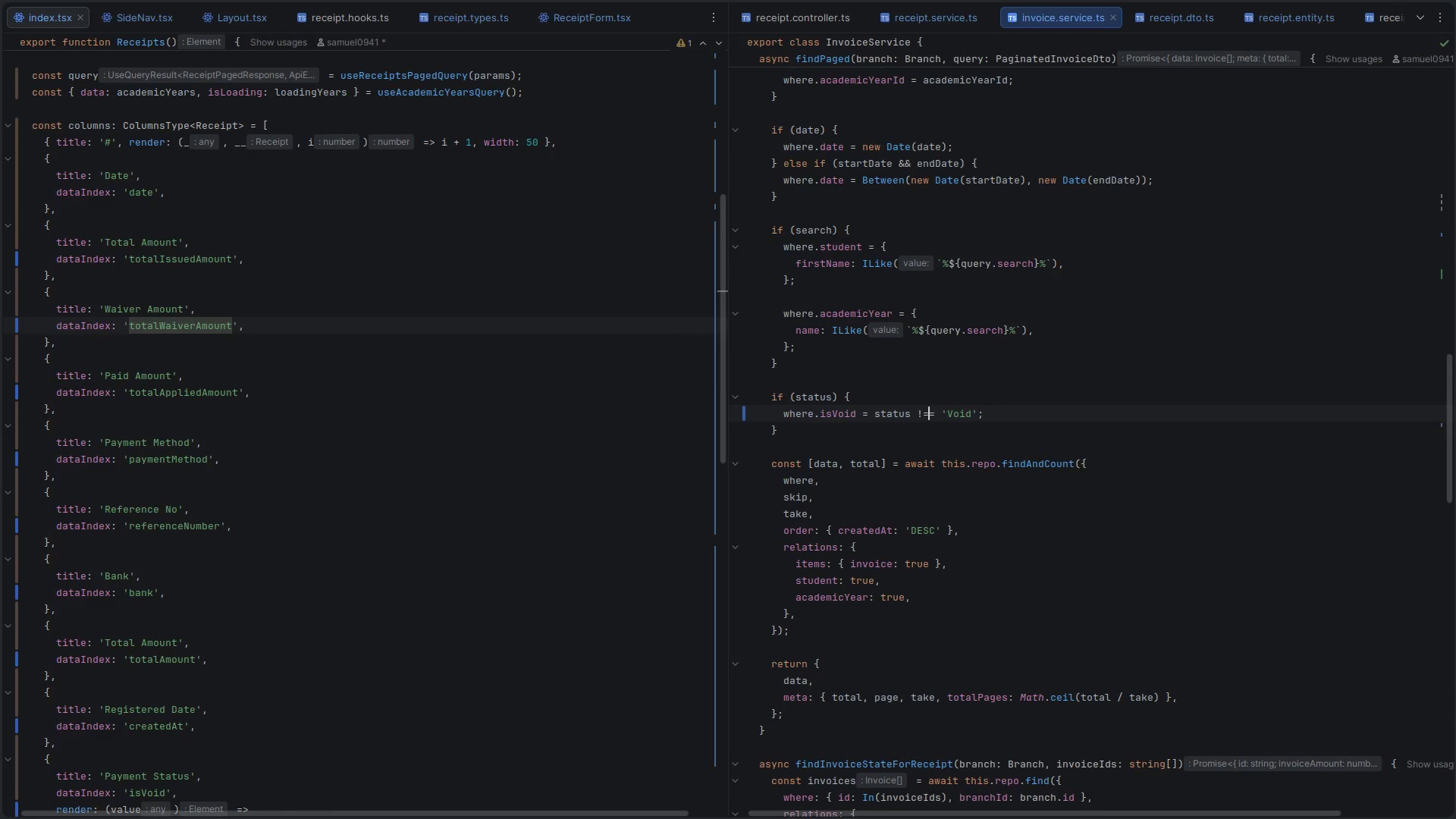 
key(ArrowLeft)
 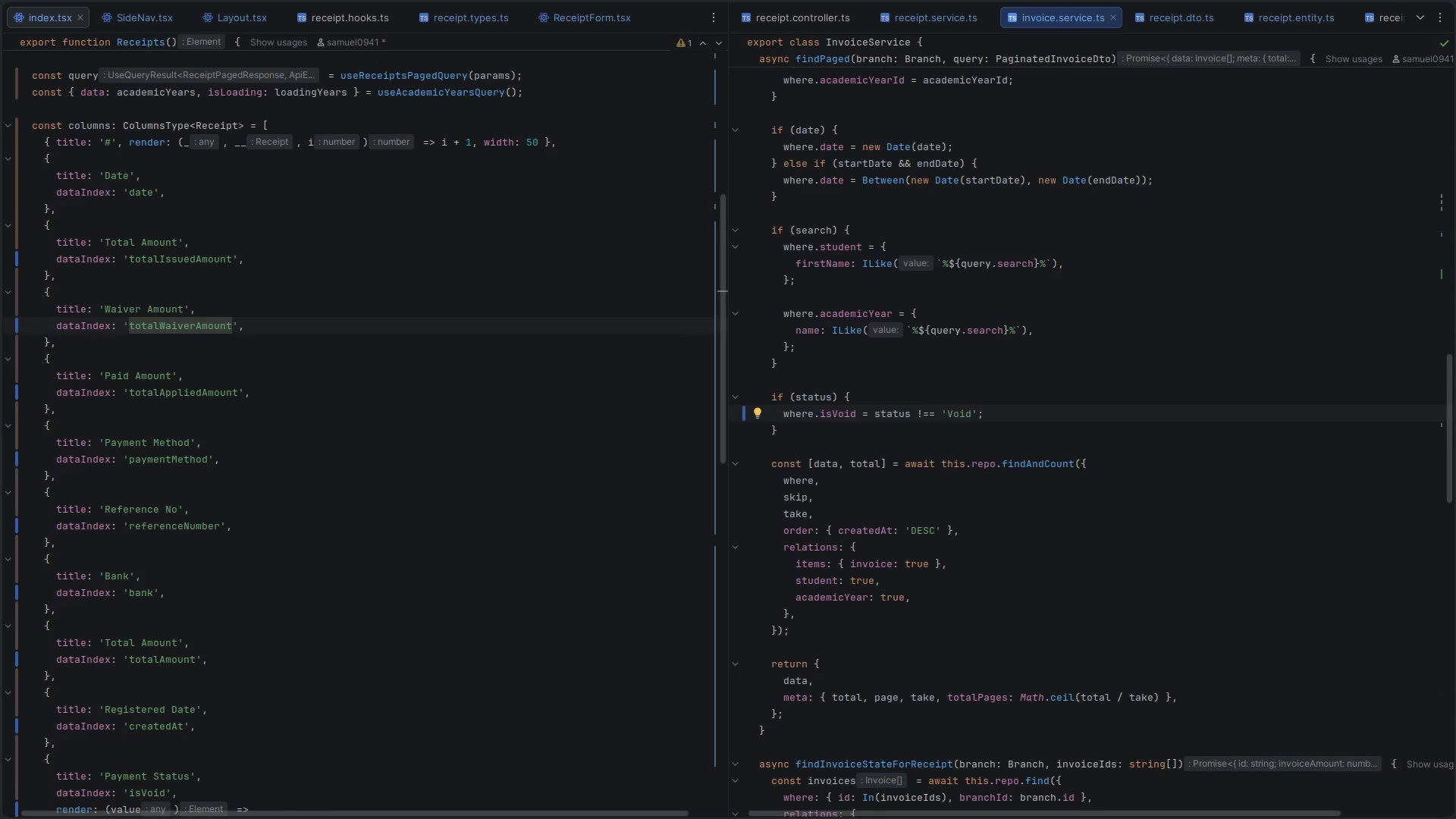 
key(Backspace)
 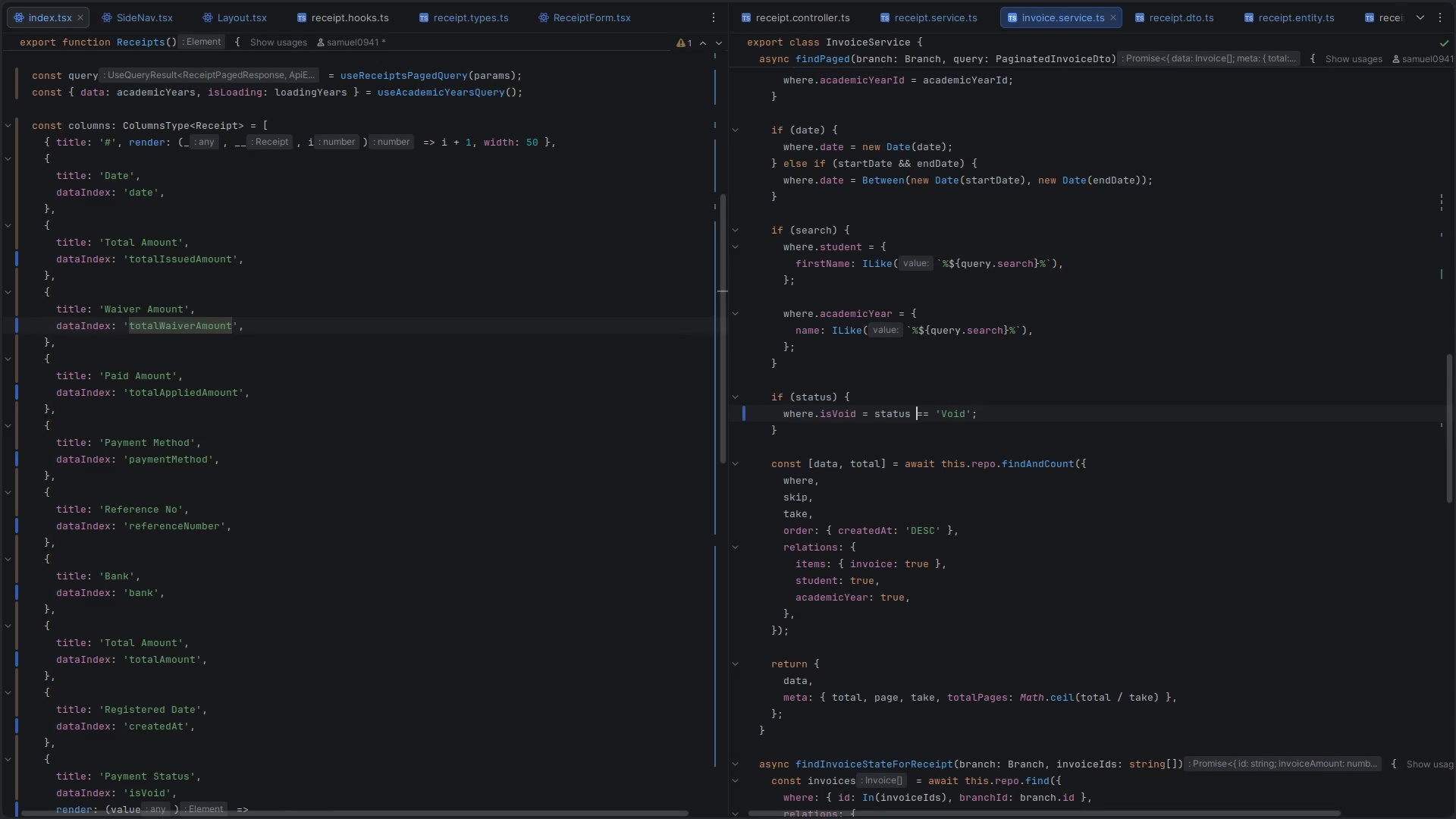 
key(Equal)
 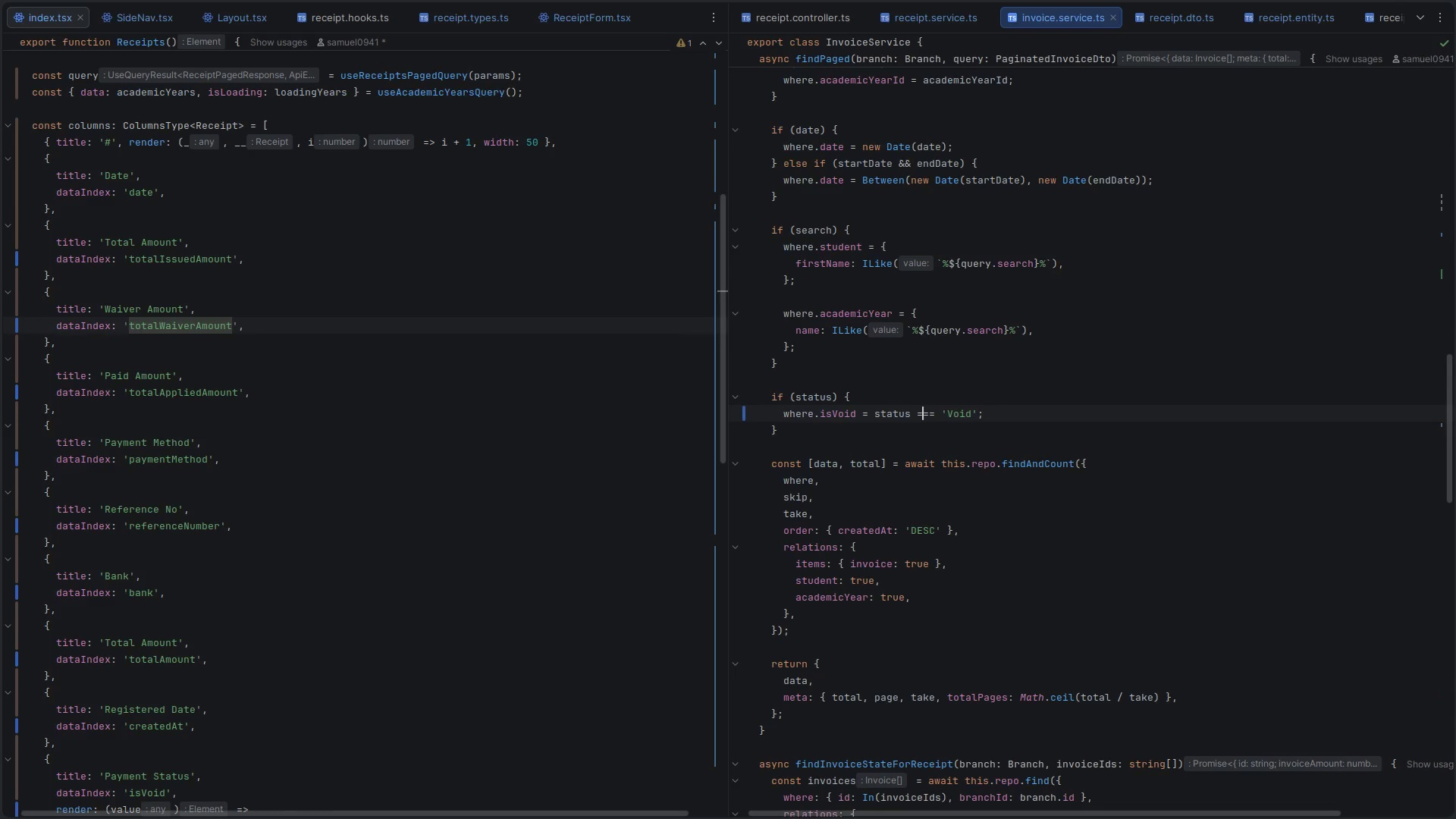 
key(Control+S)
 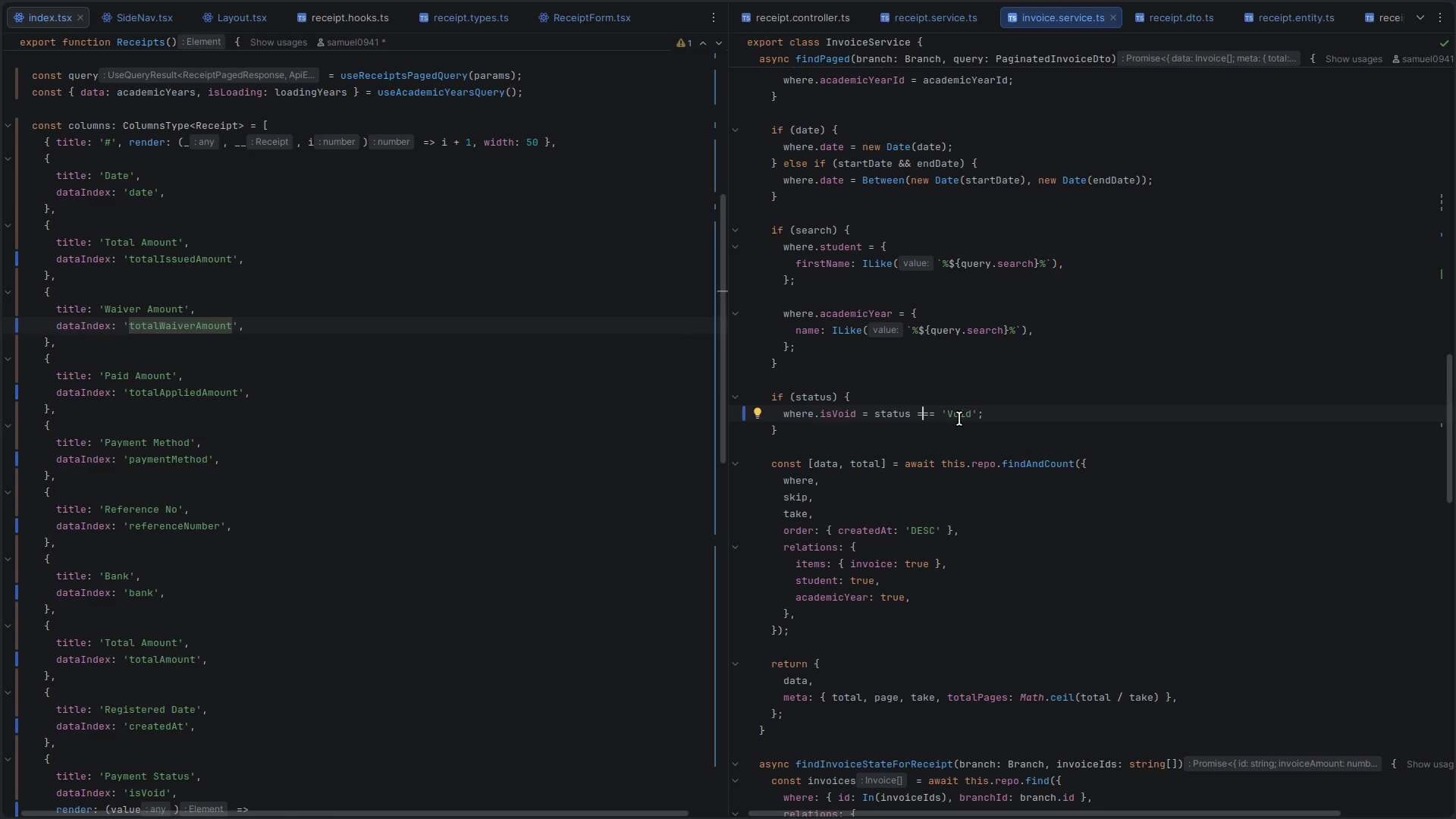 
wait(11.85)
 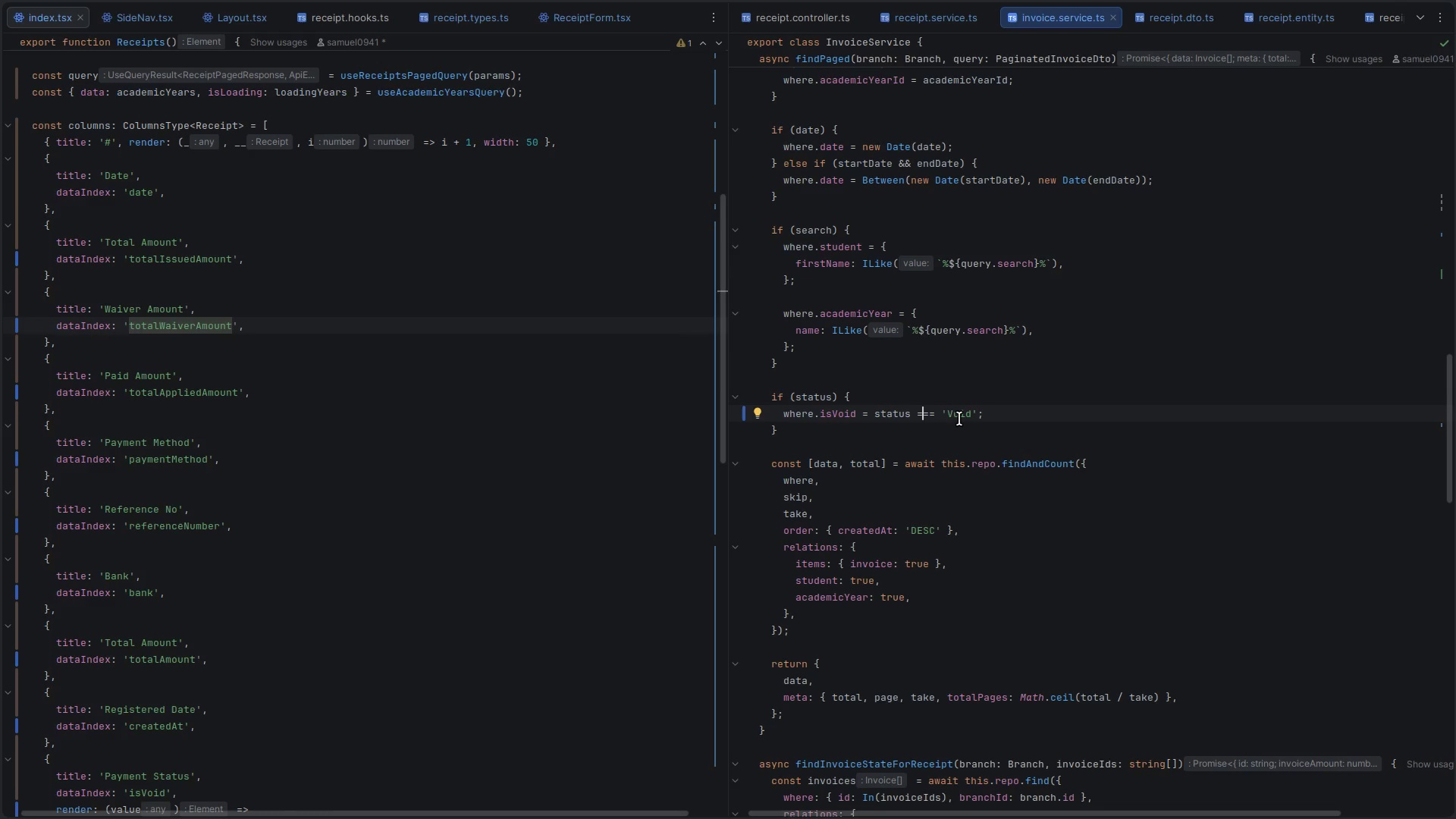 
key(Alt+AltLeft)
 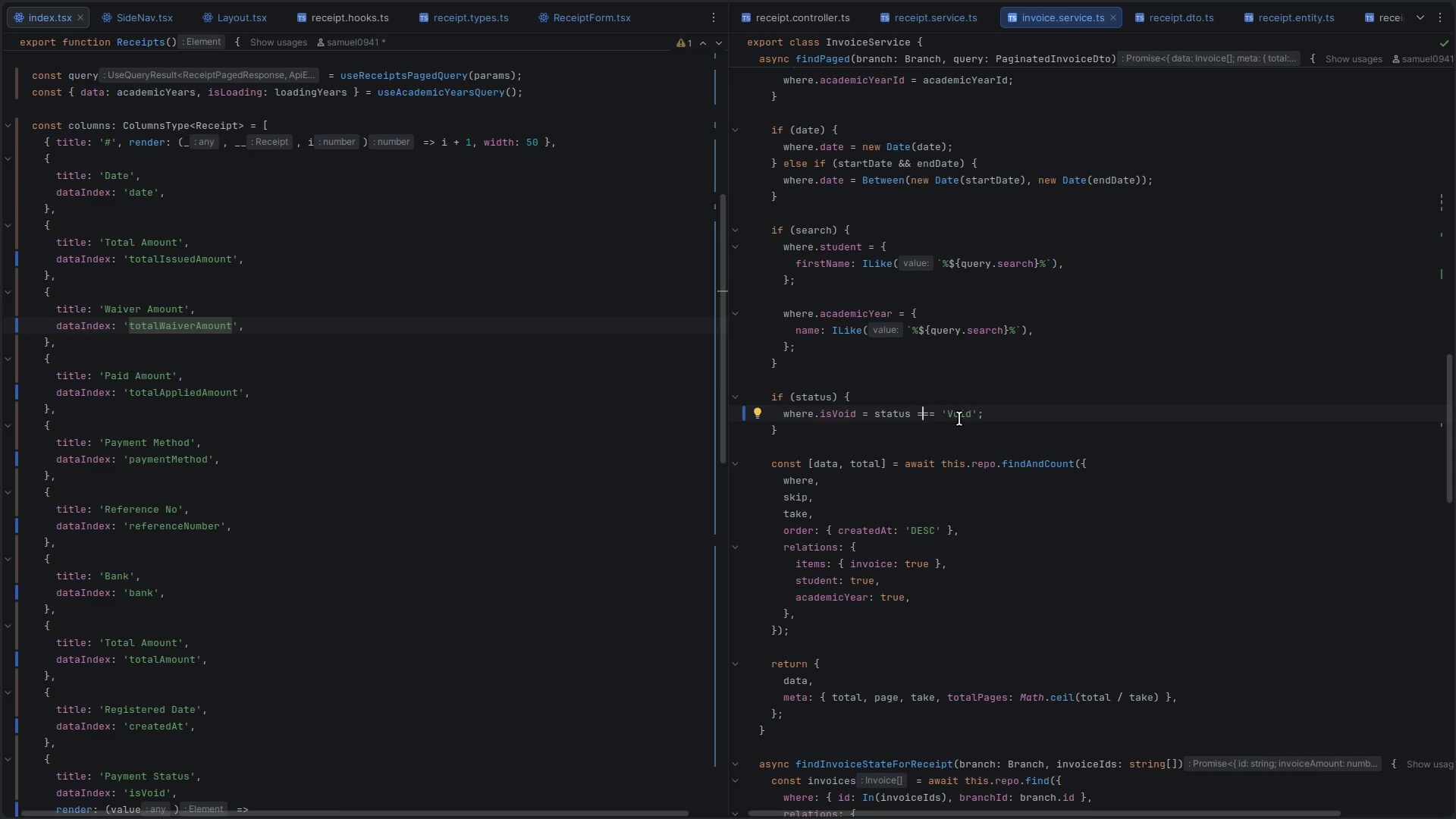 
key(Alt+Tab)
 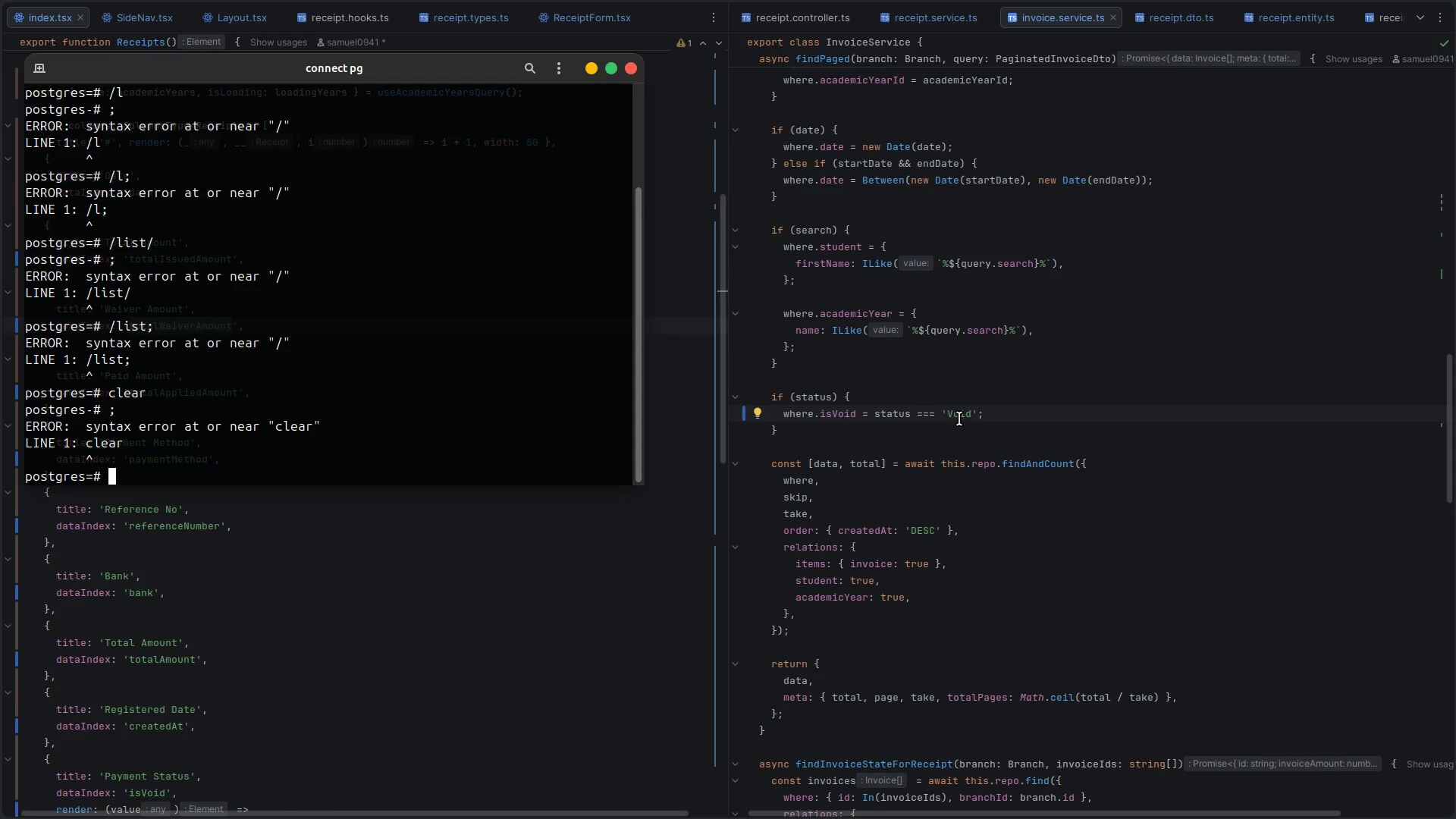 
key(Alt+AltLeft)
 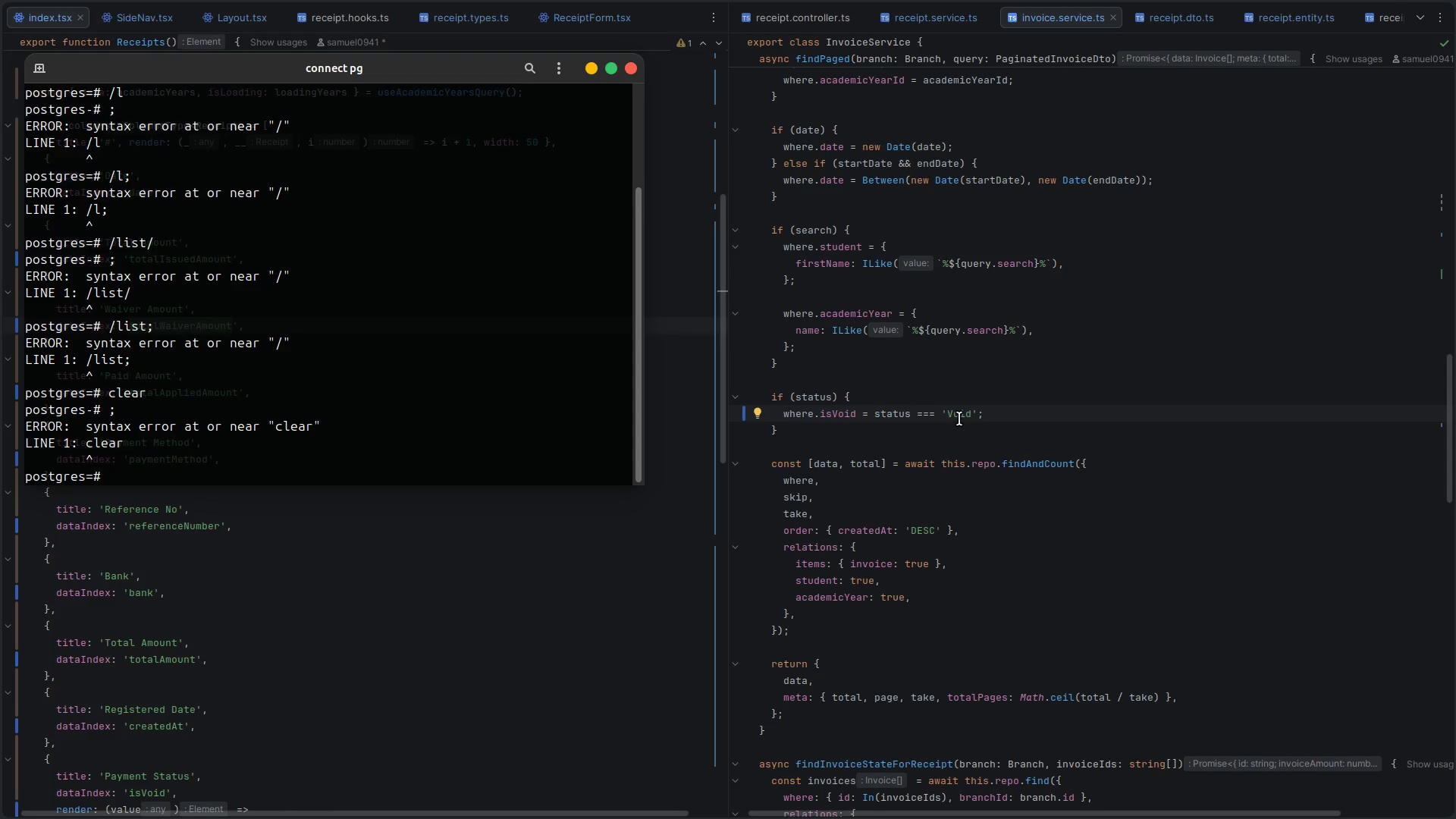 
key(Alt+Tab)
 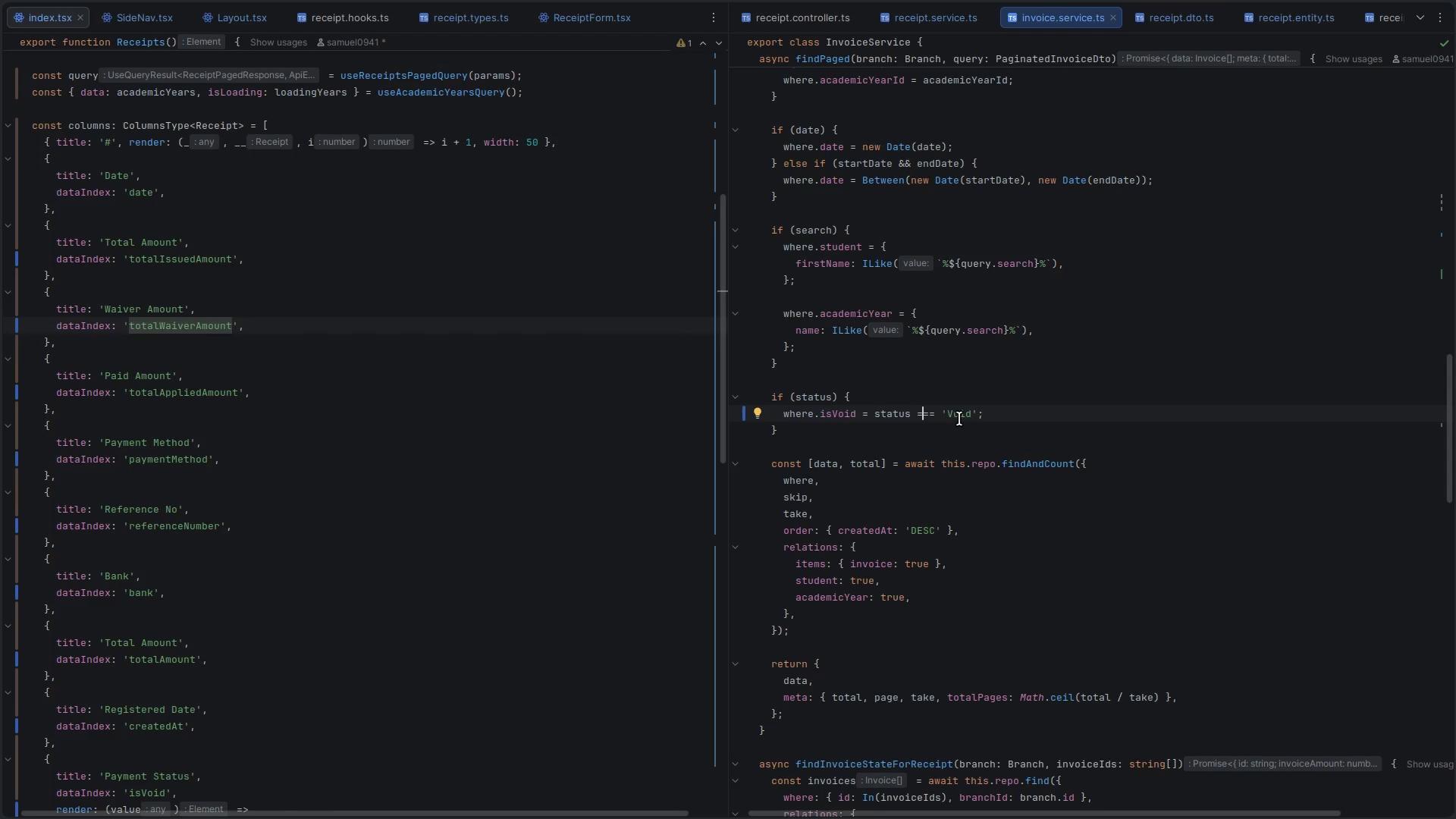 
key(Alt+Control+ArrowRight)
 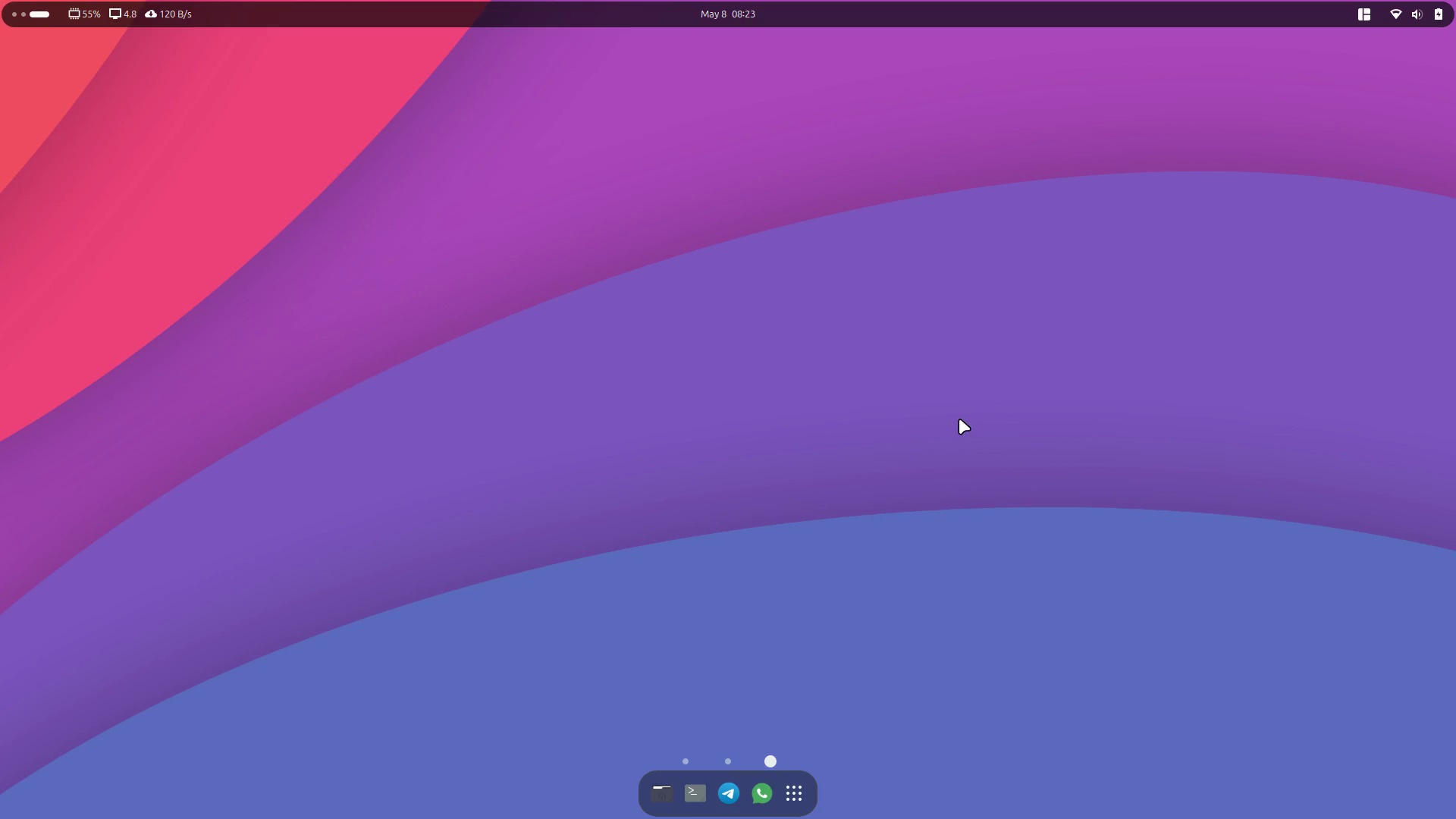 
key(Control+ControlLeft)
 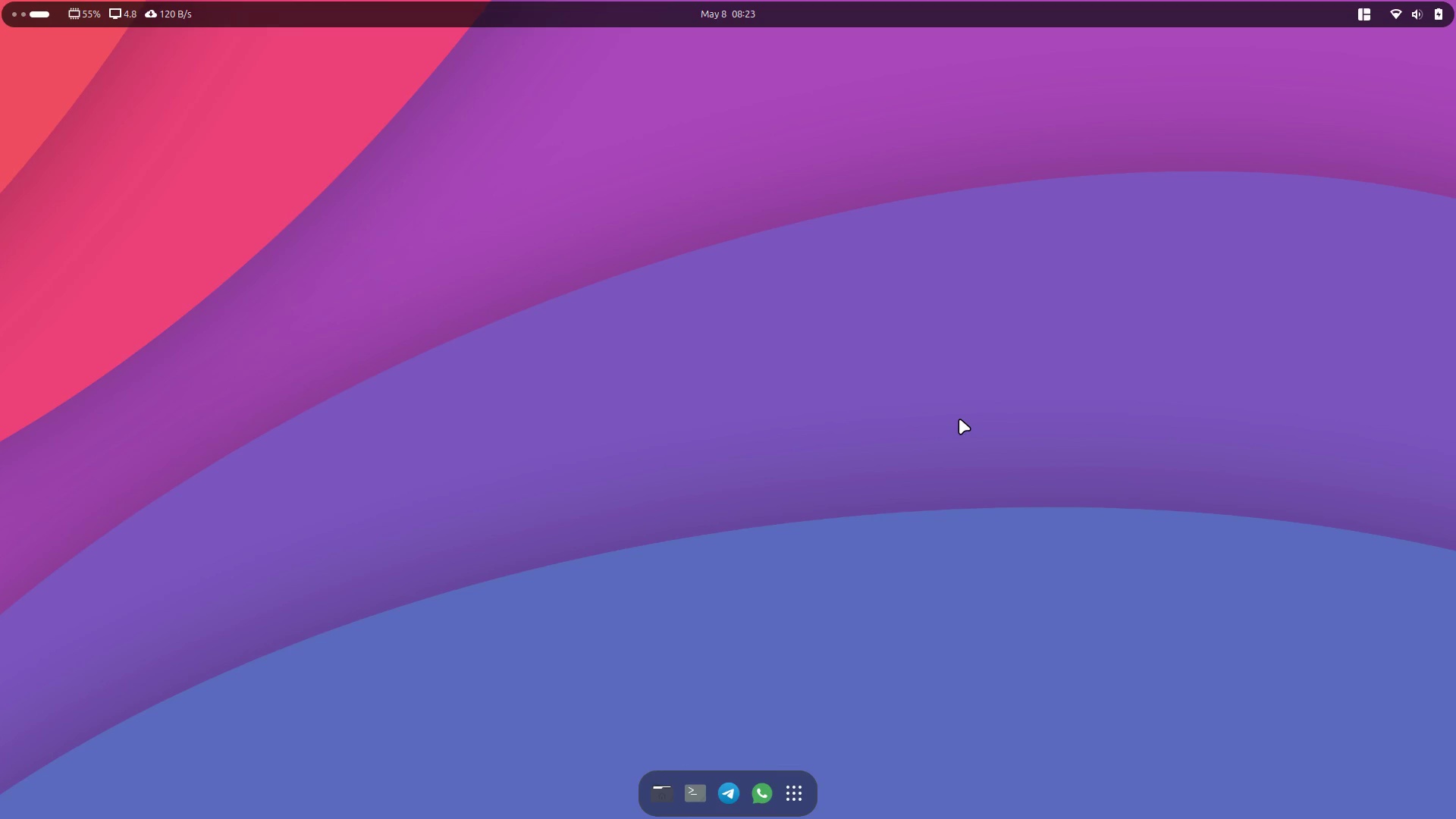 
key(Alt+Control+AltLeft)
 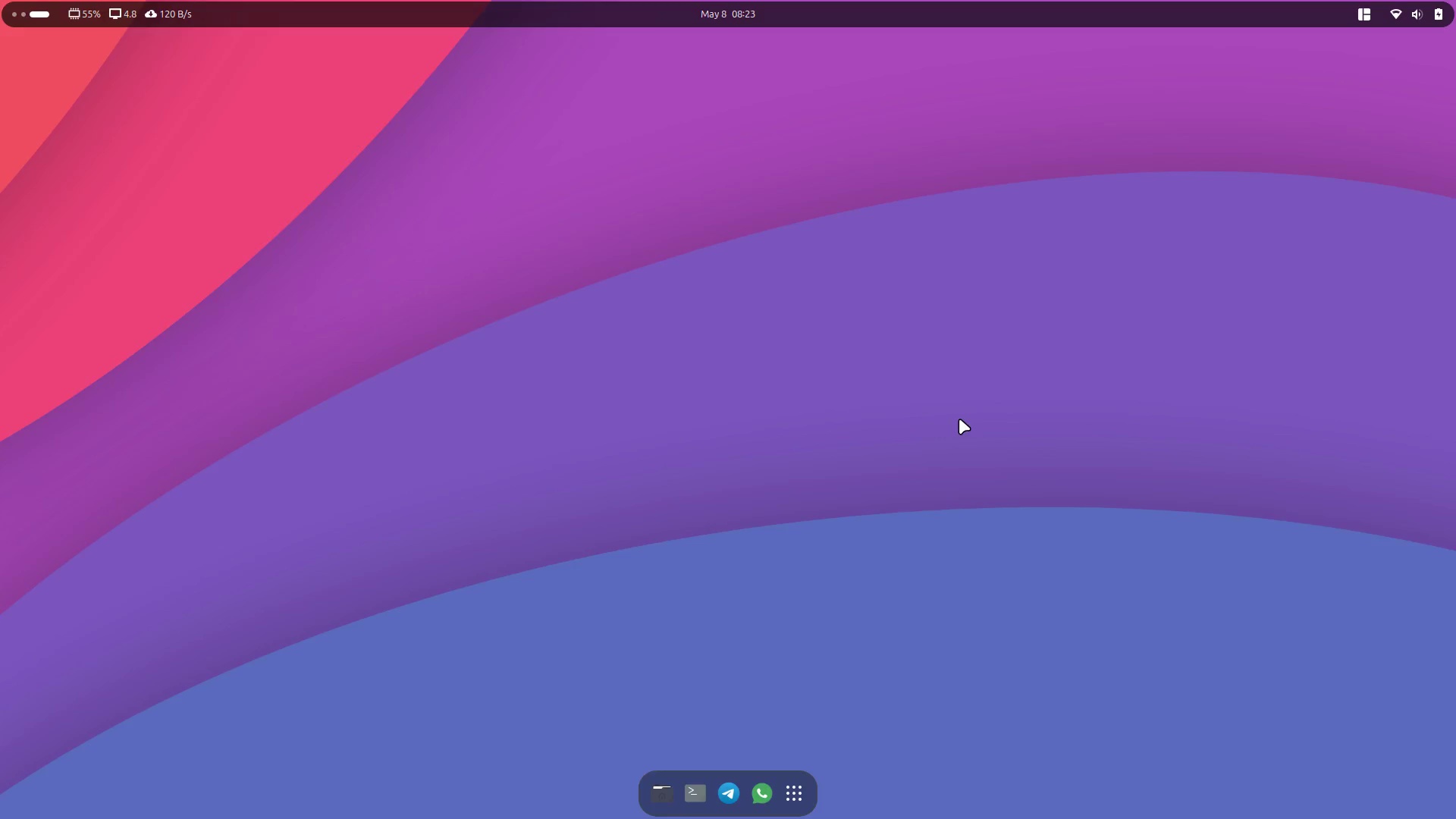 
key(Alt+Control+ArrowLeft)
 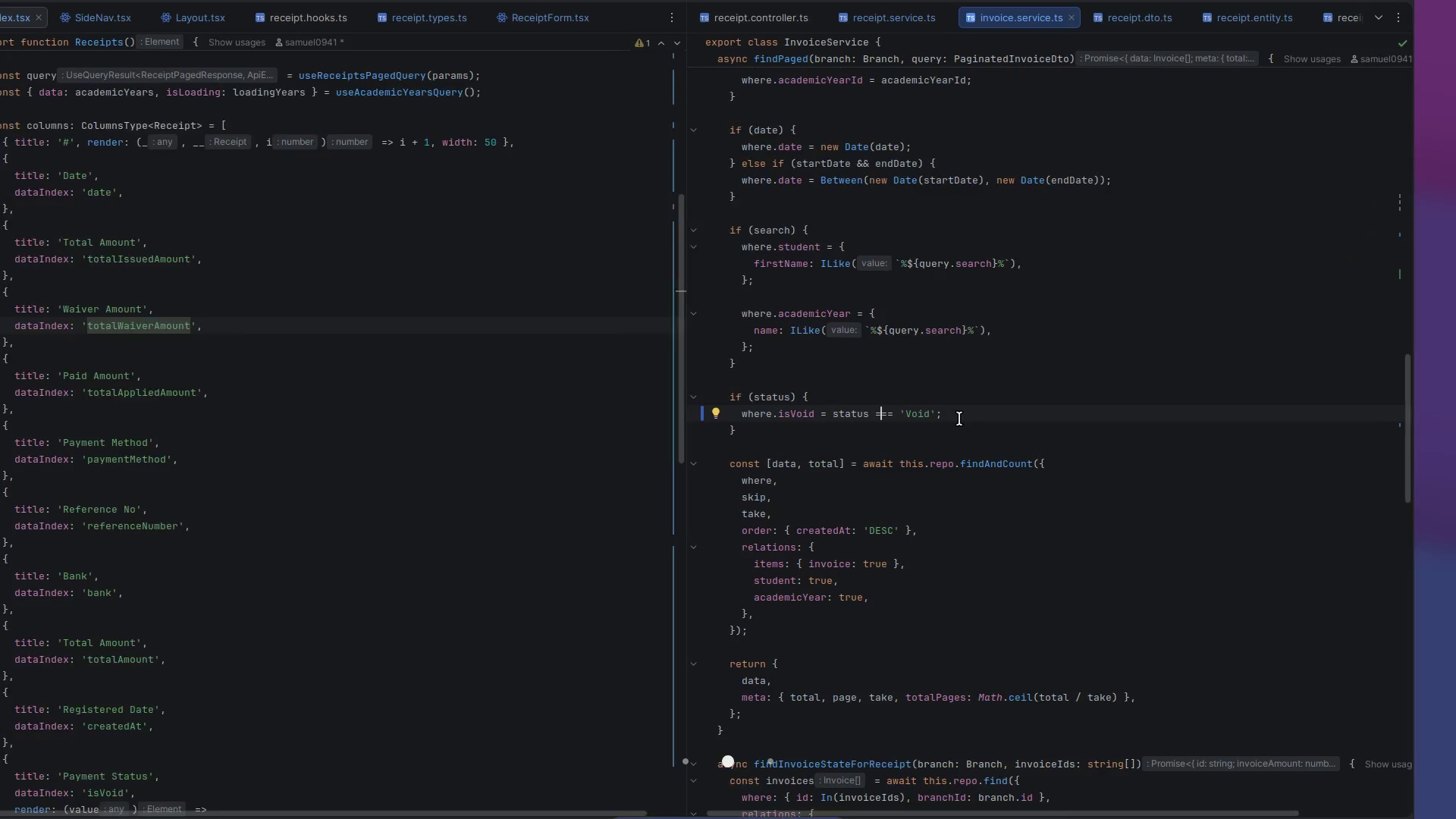 
key(Alt+Tab)
 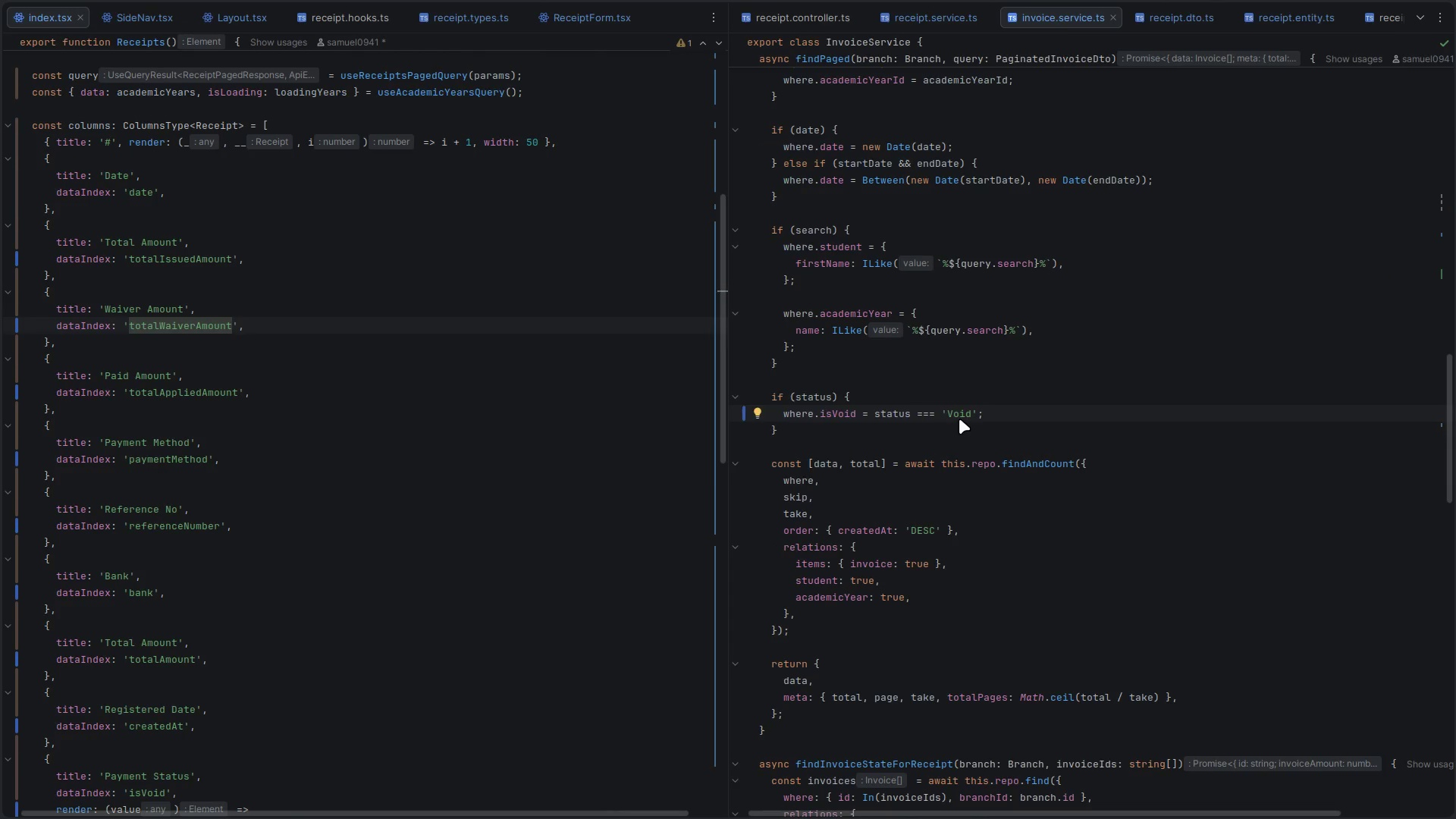 
key(Alt+Tab)
 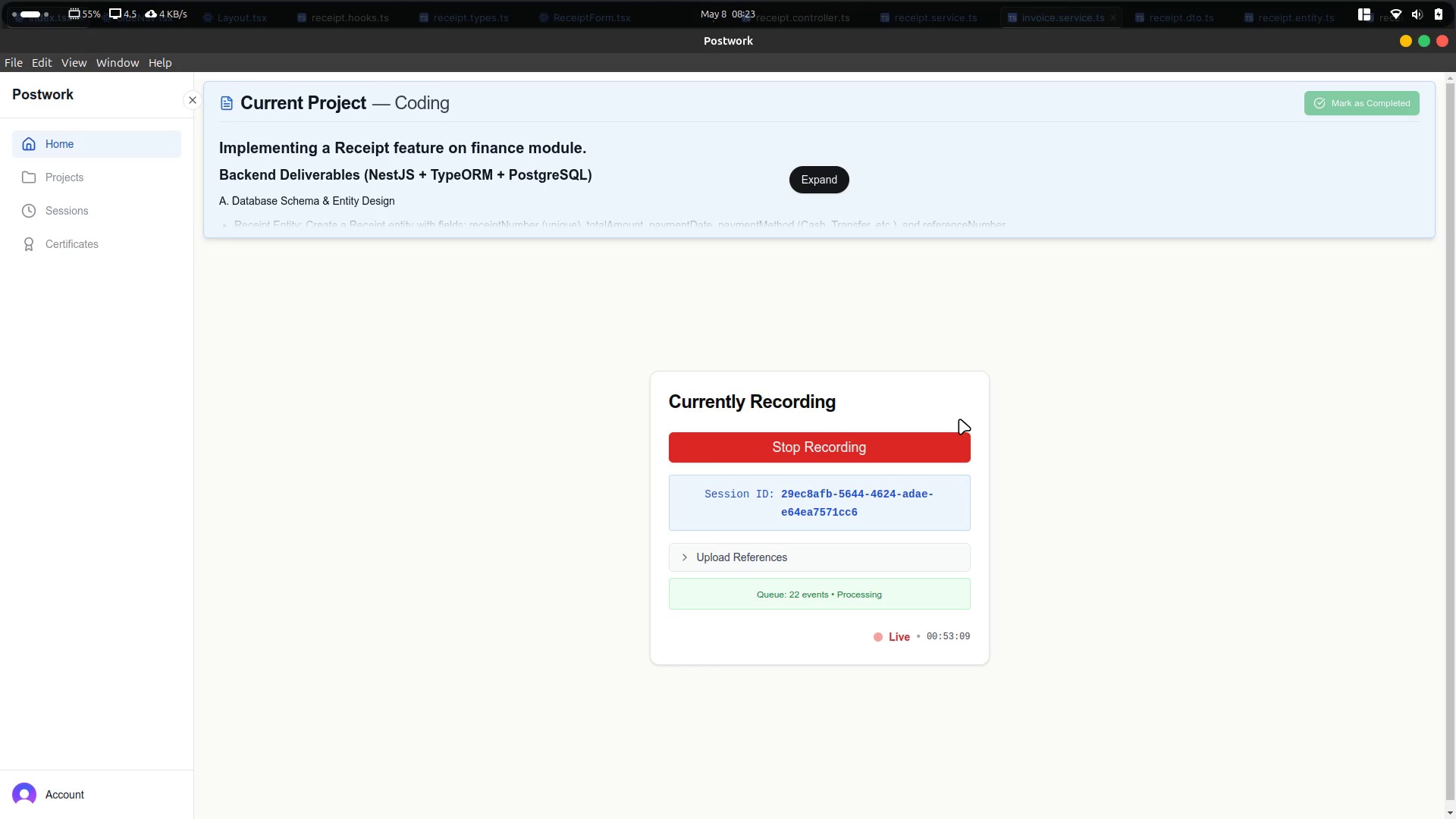 
key(Alt+AltLeft)
 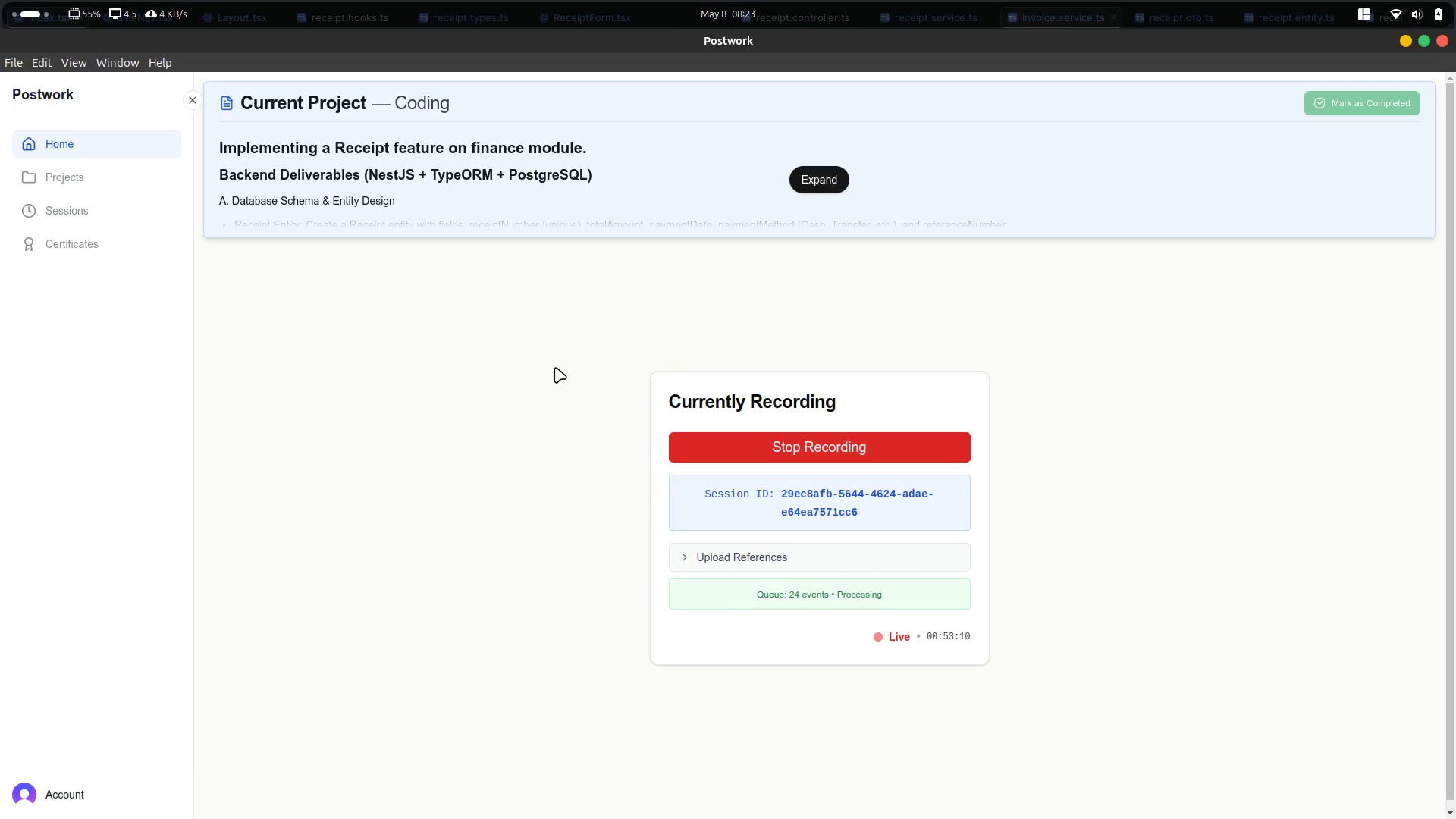 
key(Alt+Tab)
 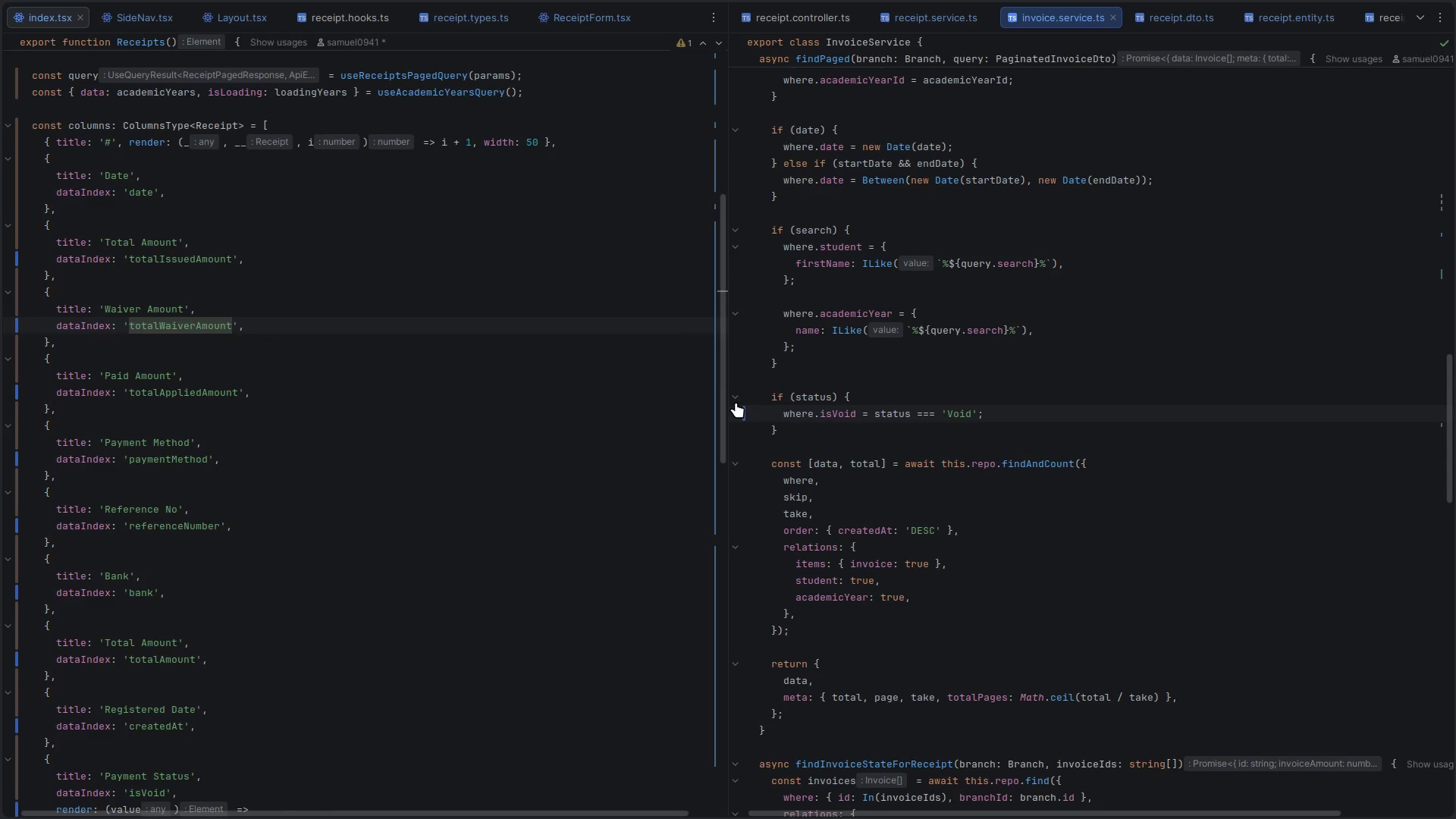 
key(Alt+Control+ArrowLeft)
 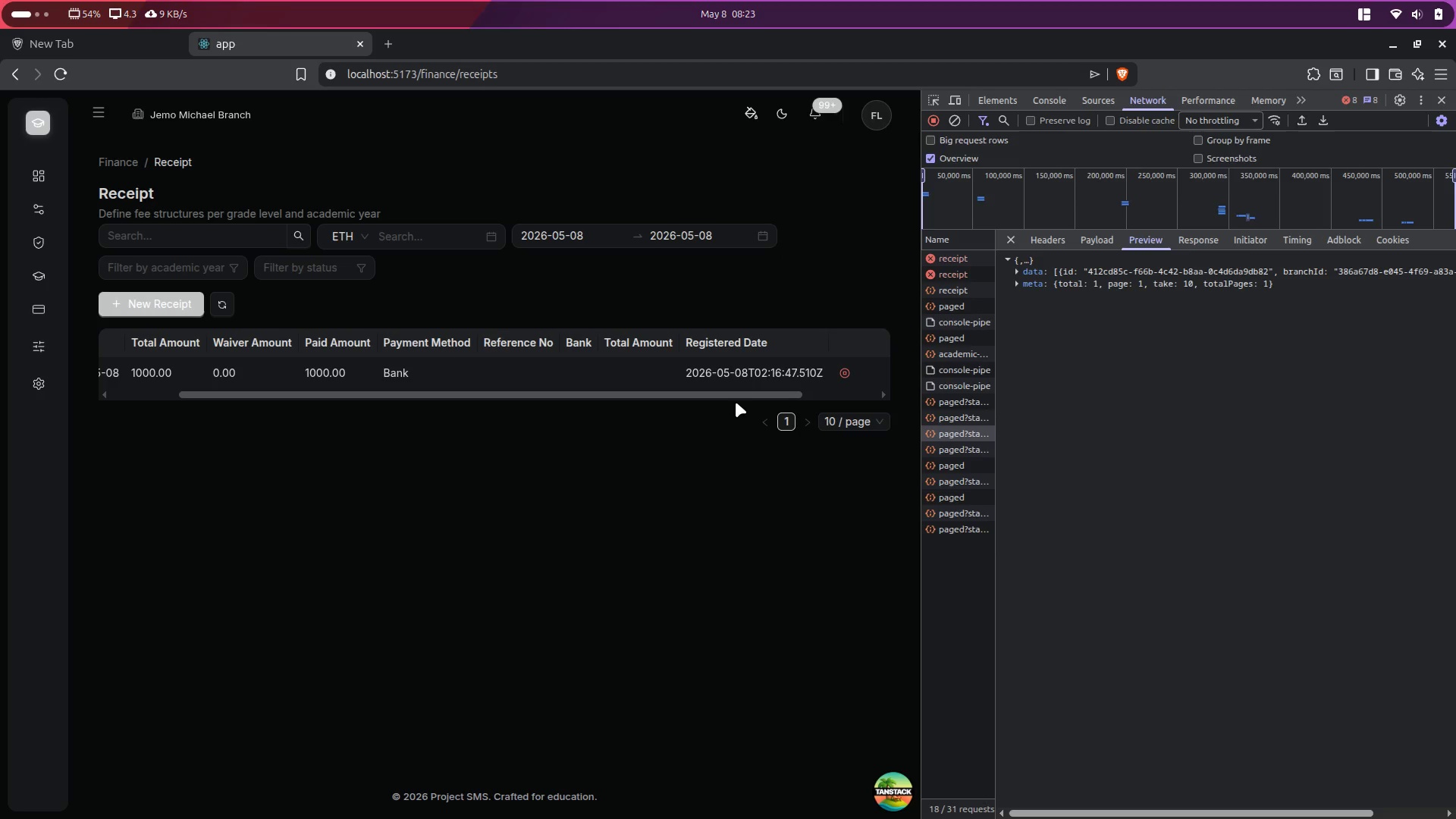 
wait(12.51)
 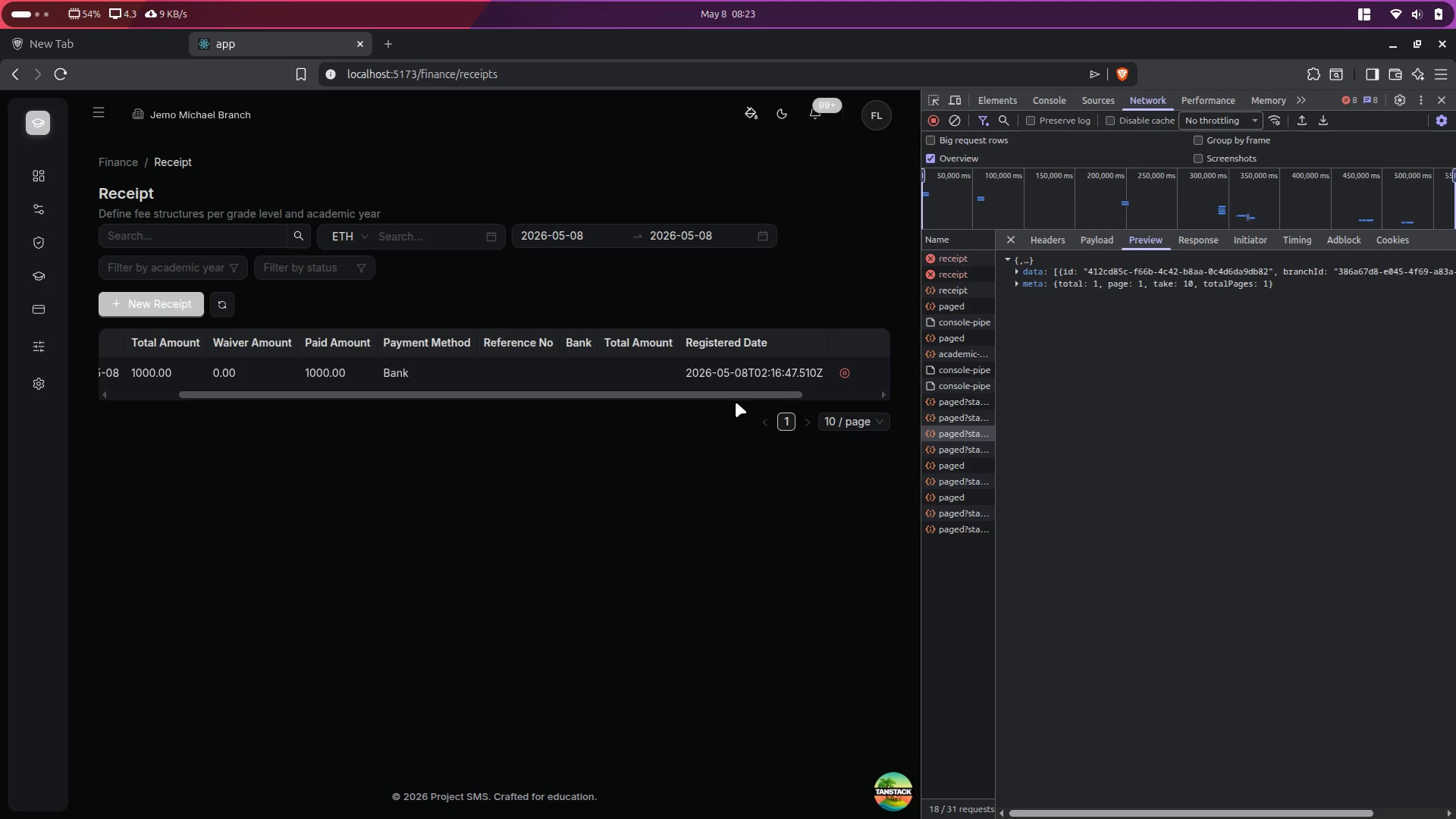 
scroll: coordinate [515, 367], scroll_direction: up, amount: 10.0
 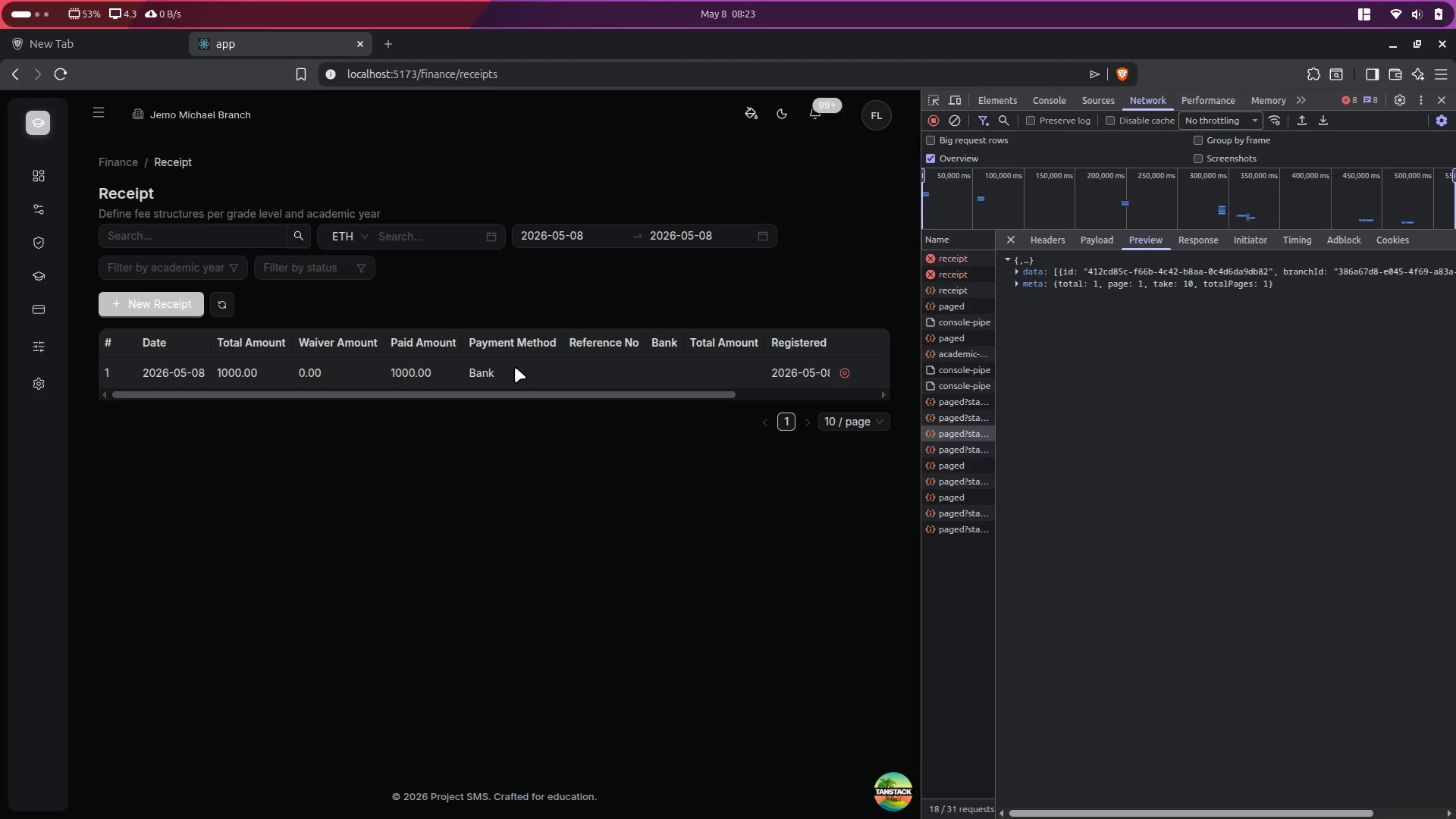 
left_click([813, 109])
 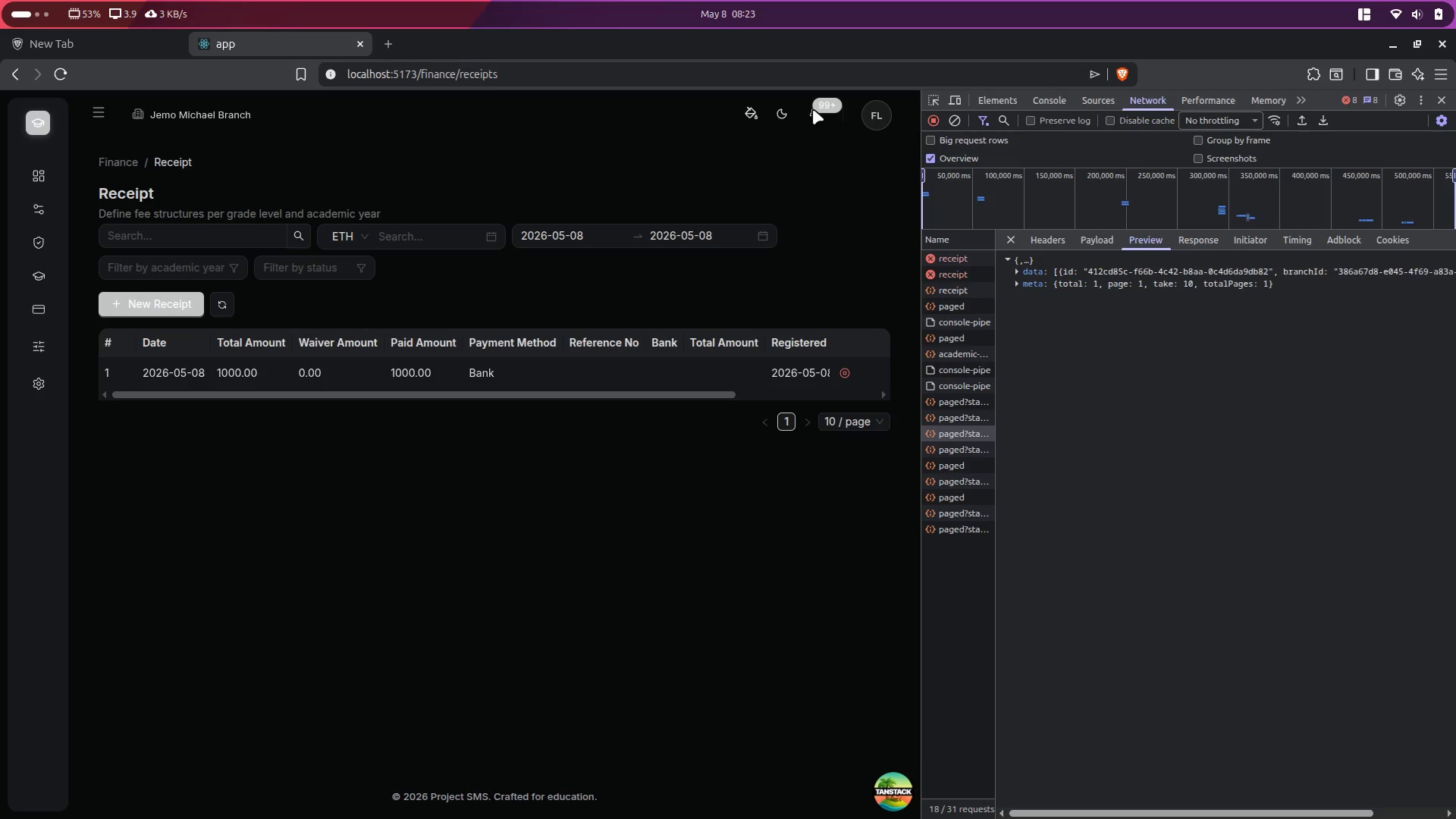 
wait(16.6)
 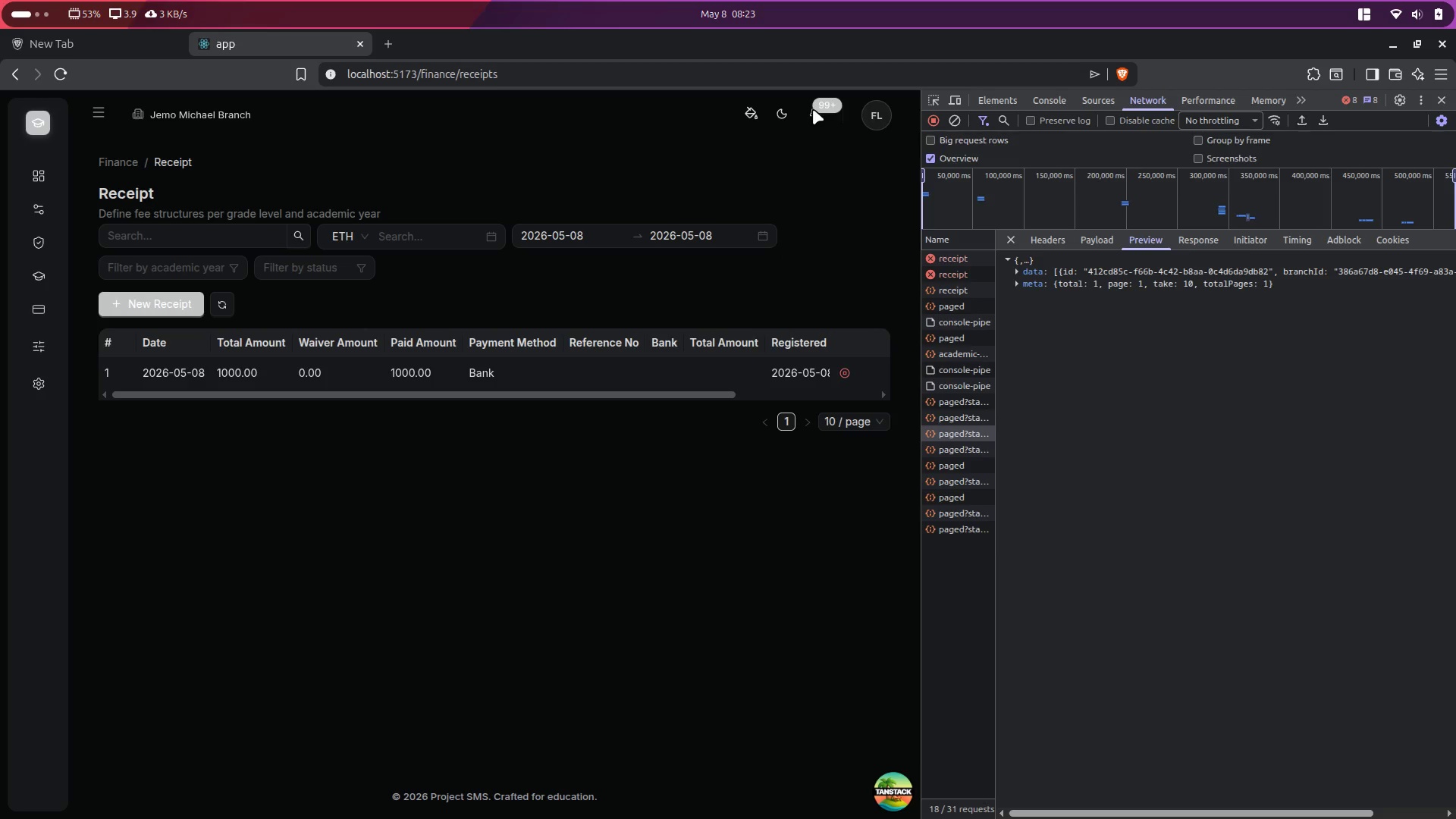 
left_click([811, 116])
 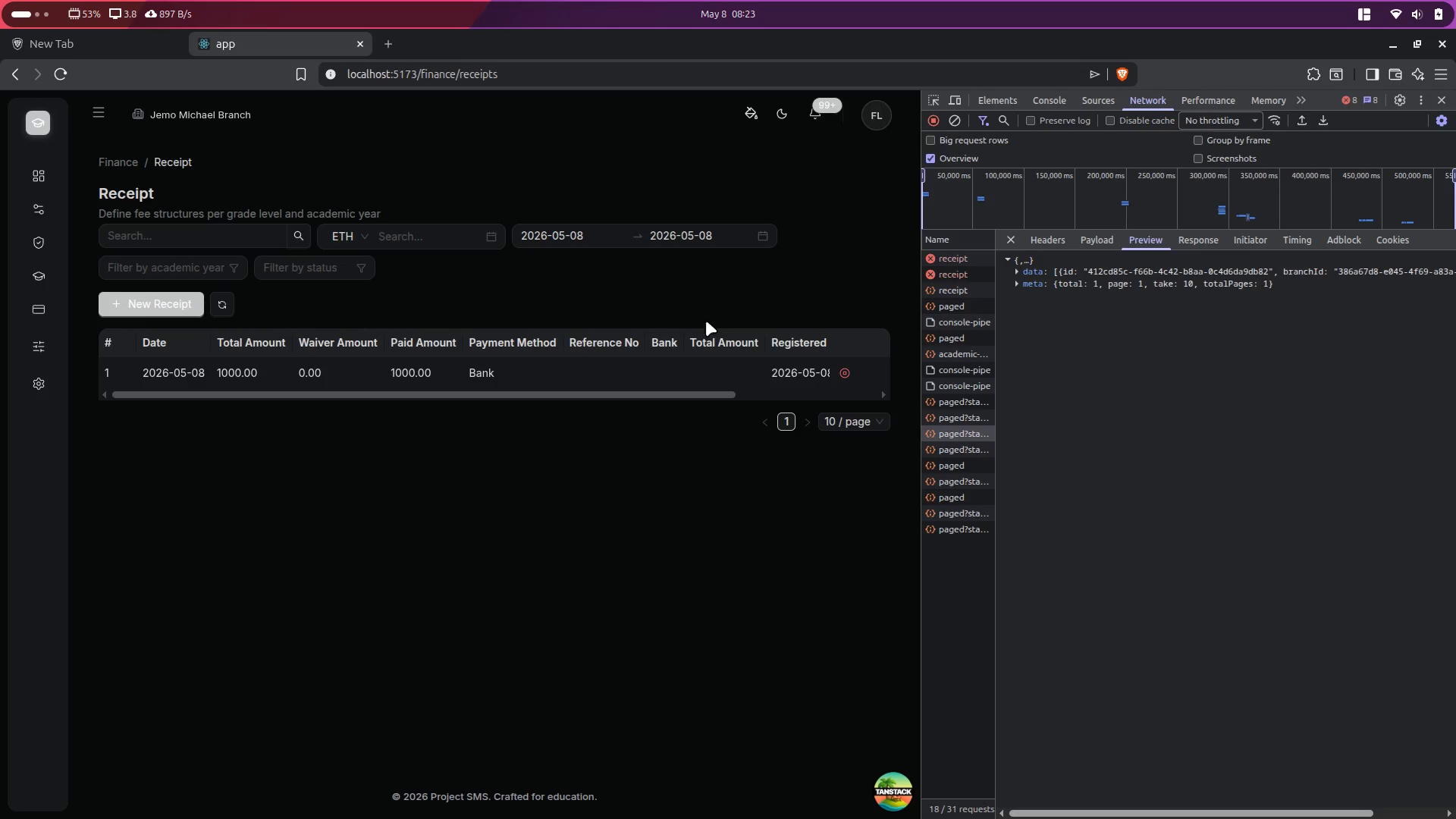 
double_click([671, 369])
 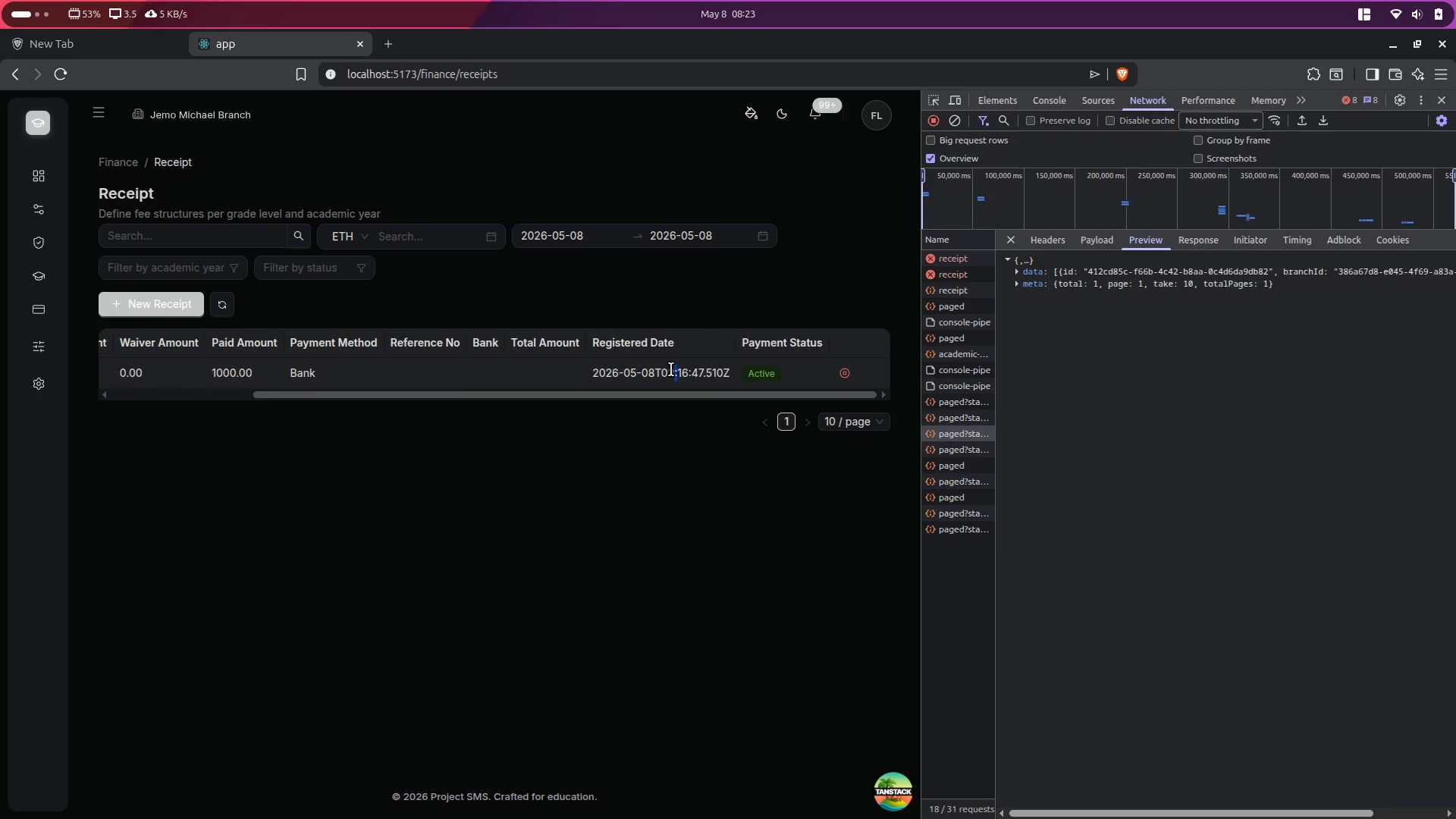 
triple_click([671, 369])
 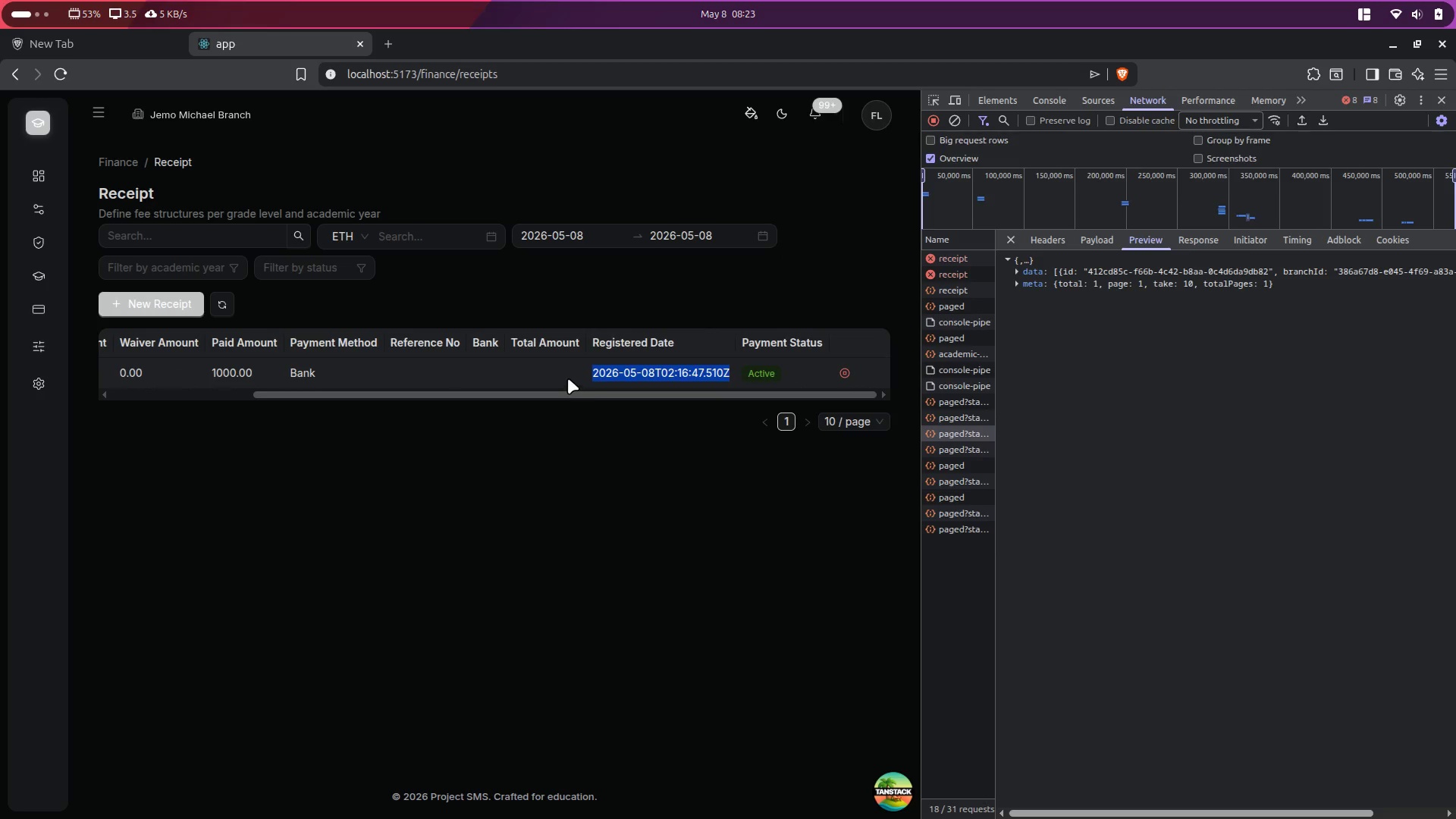 
scroll: coordinate [640, 366], scroll_direction: down, amount: 15.0
 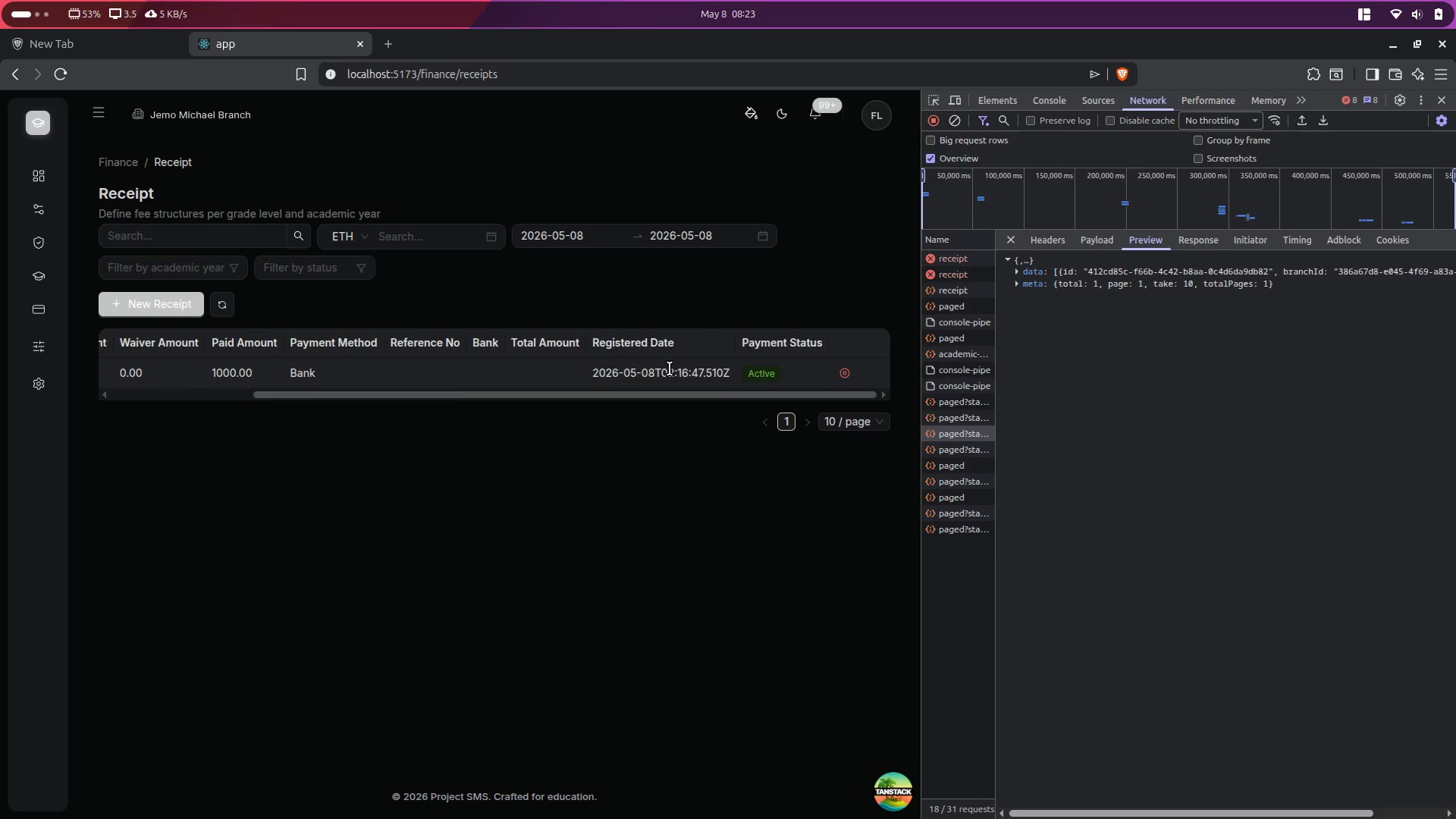 
scroll: coordinate [539, 362], scroll_direction: up, amount: 4.0
 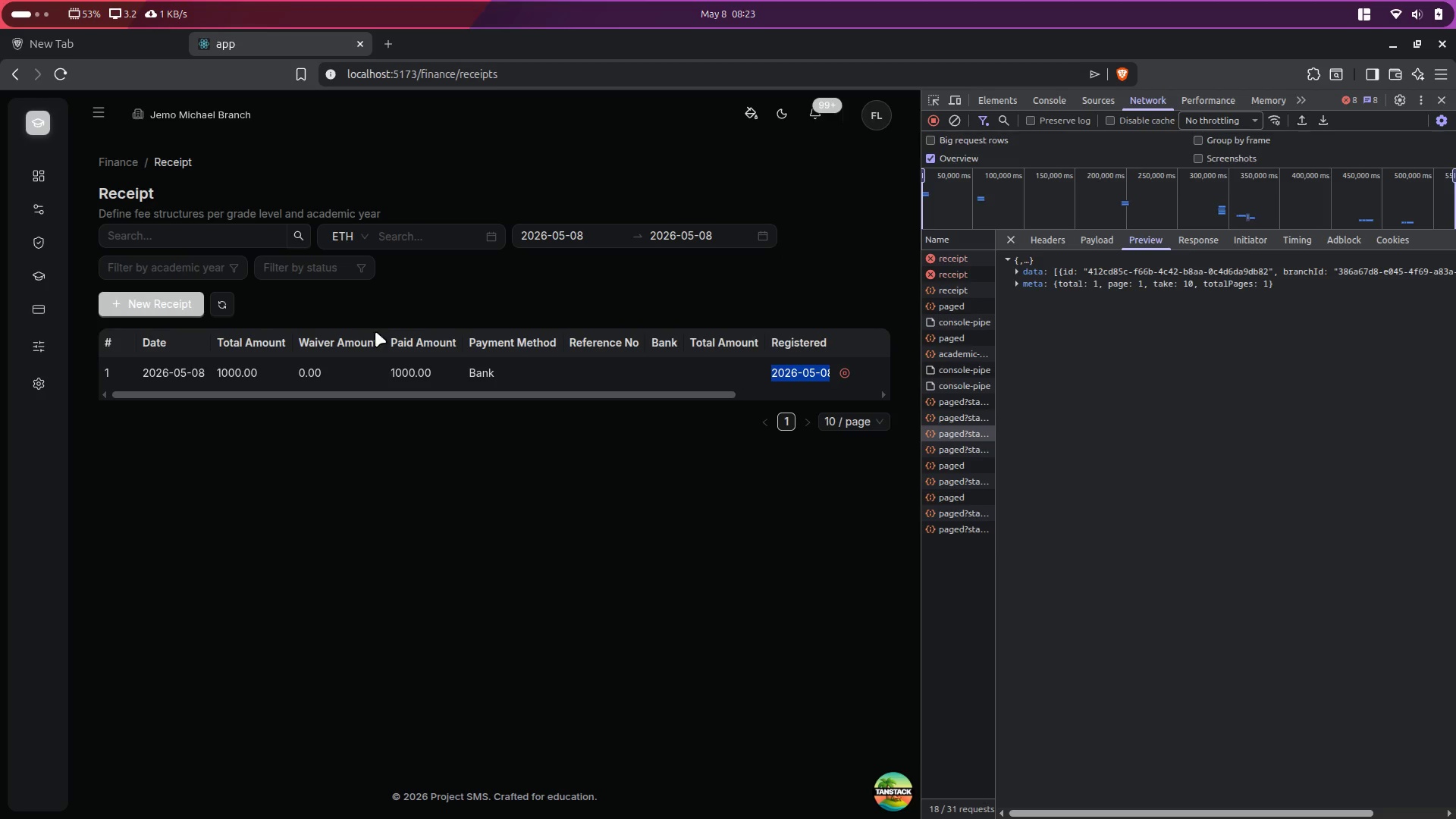 
key(Alt+AltLeft)
 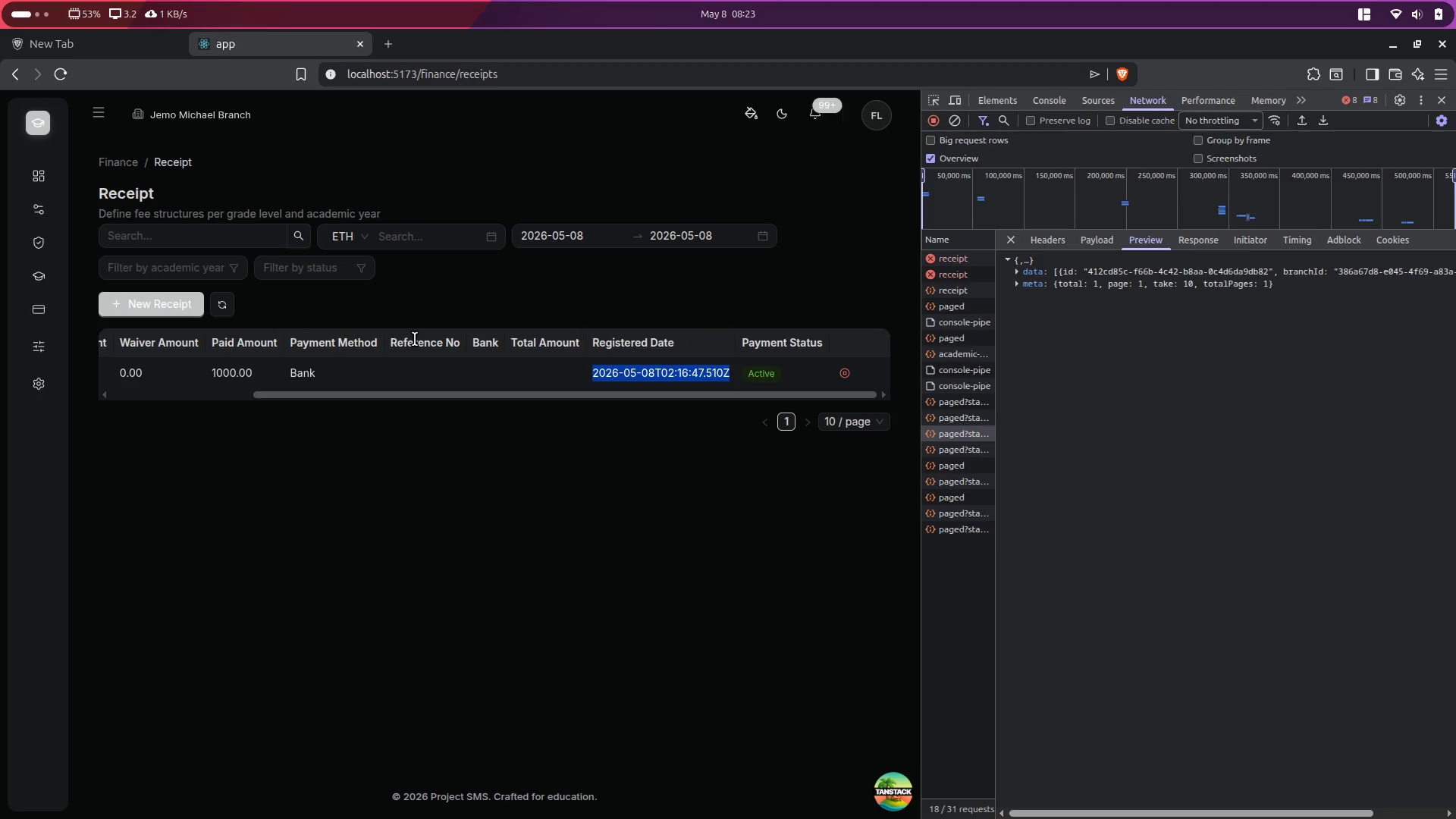 
key(Alt+Tab)
 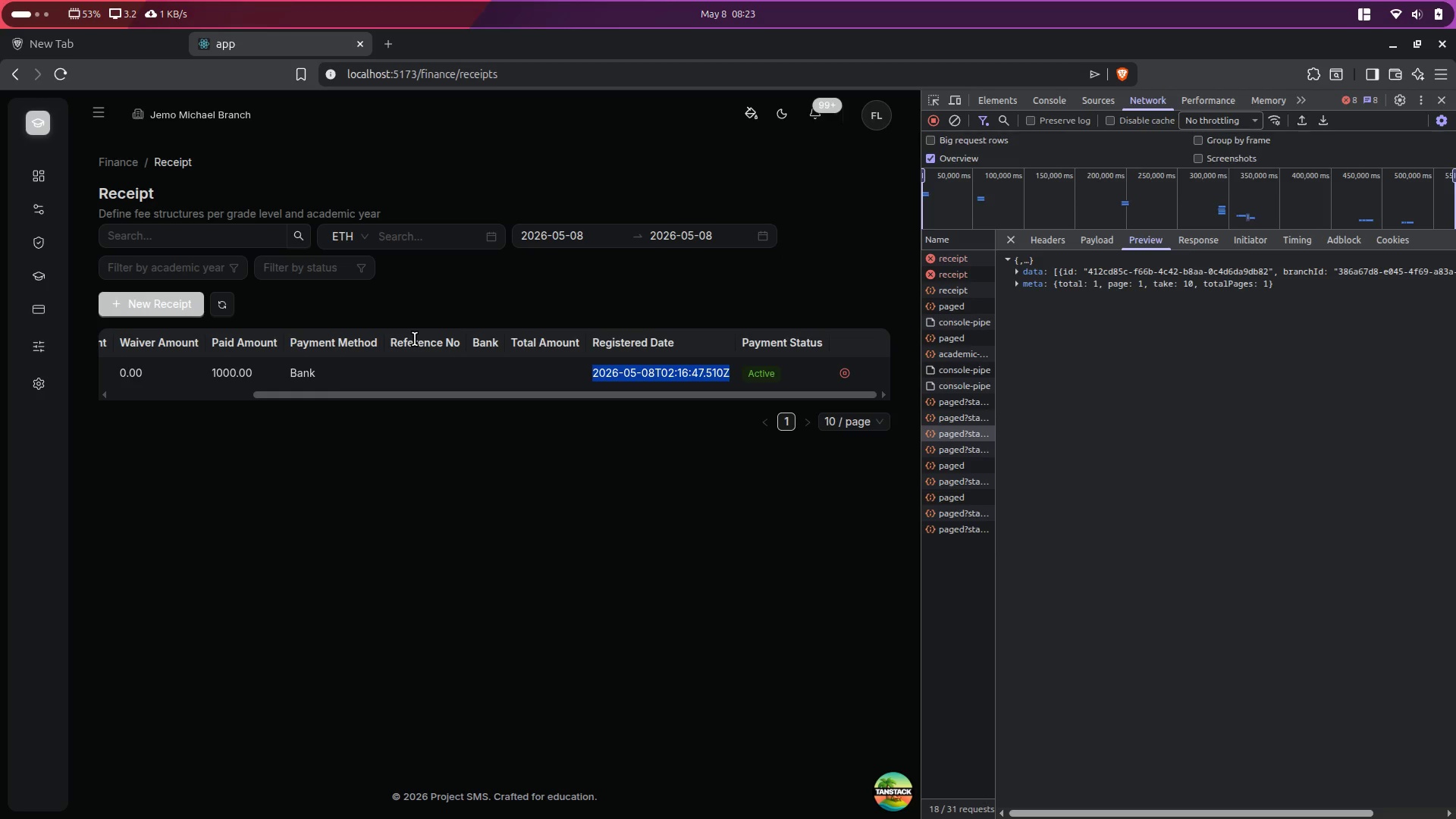 
scroll: coordinate [415, 339], scroll_direction: down, amount: 4.0
 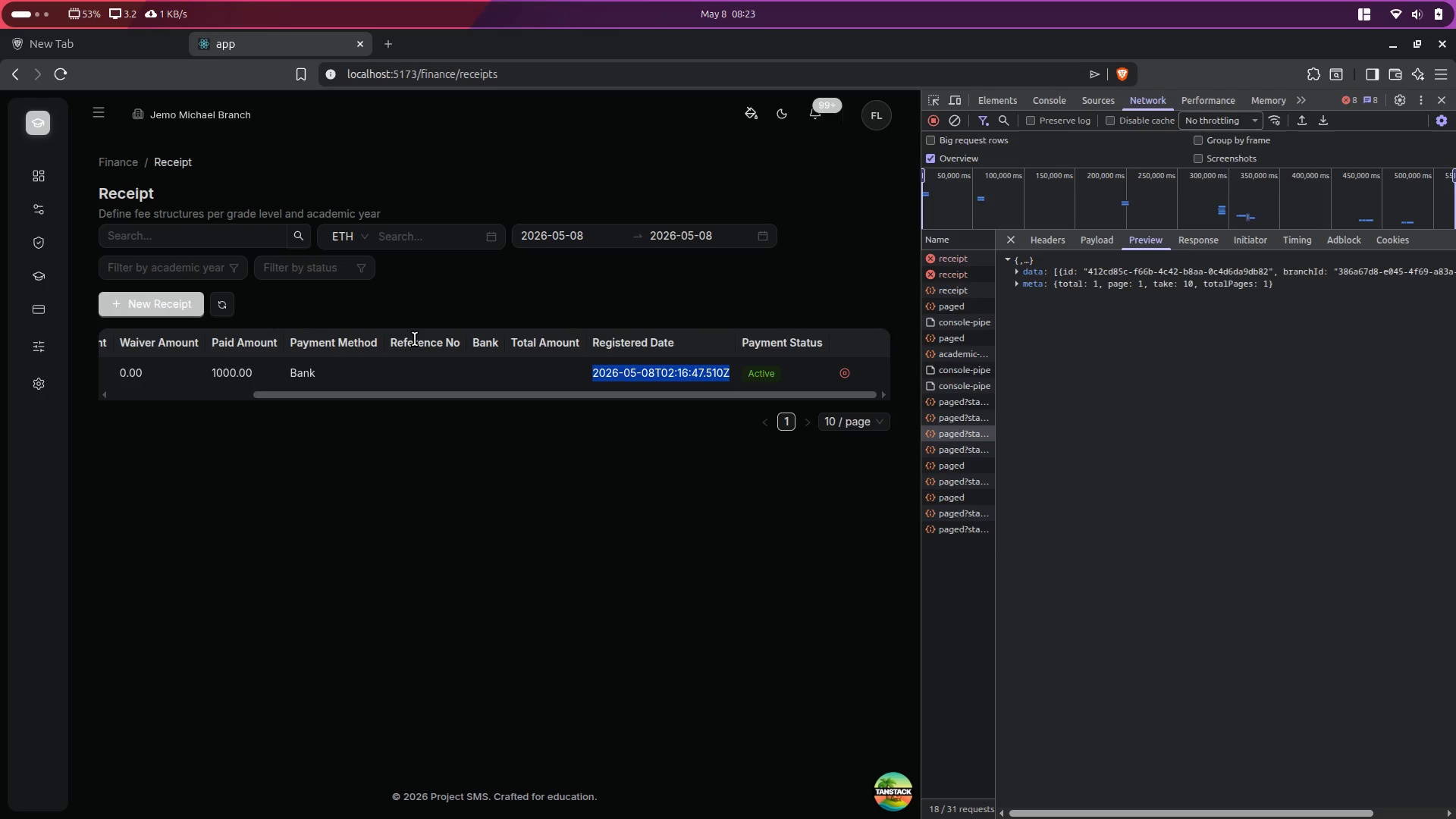 
key(Meta+MetaLeft)
 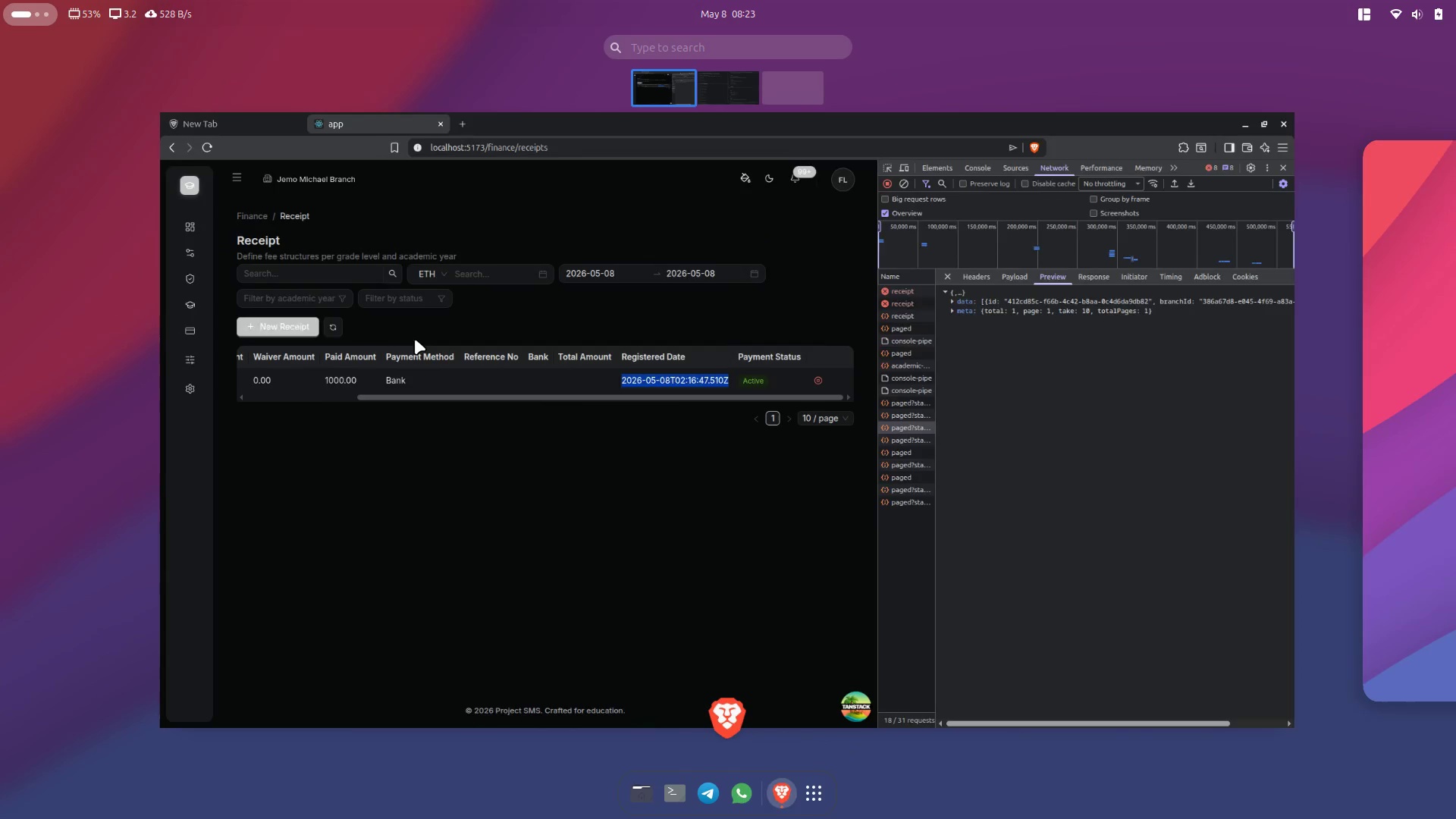 
scroll: coordinate [415, 339], scroll_direction: up, amount: 2.0
 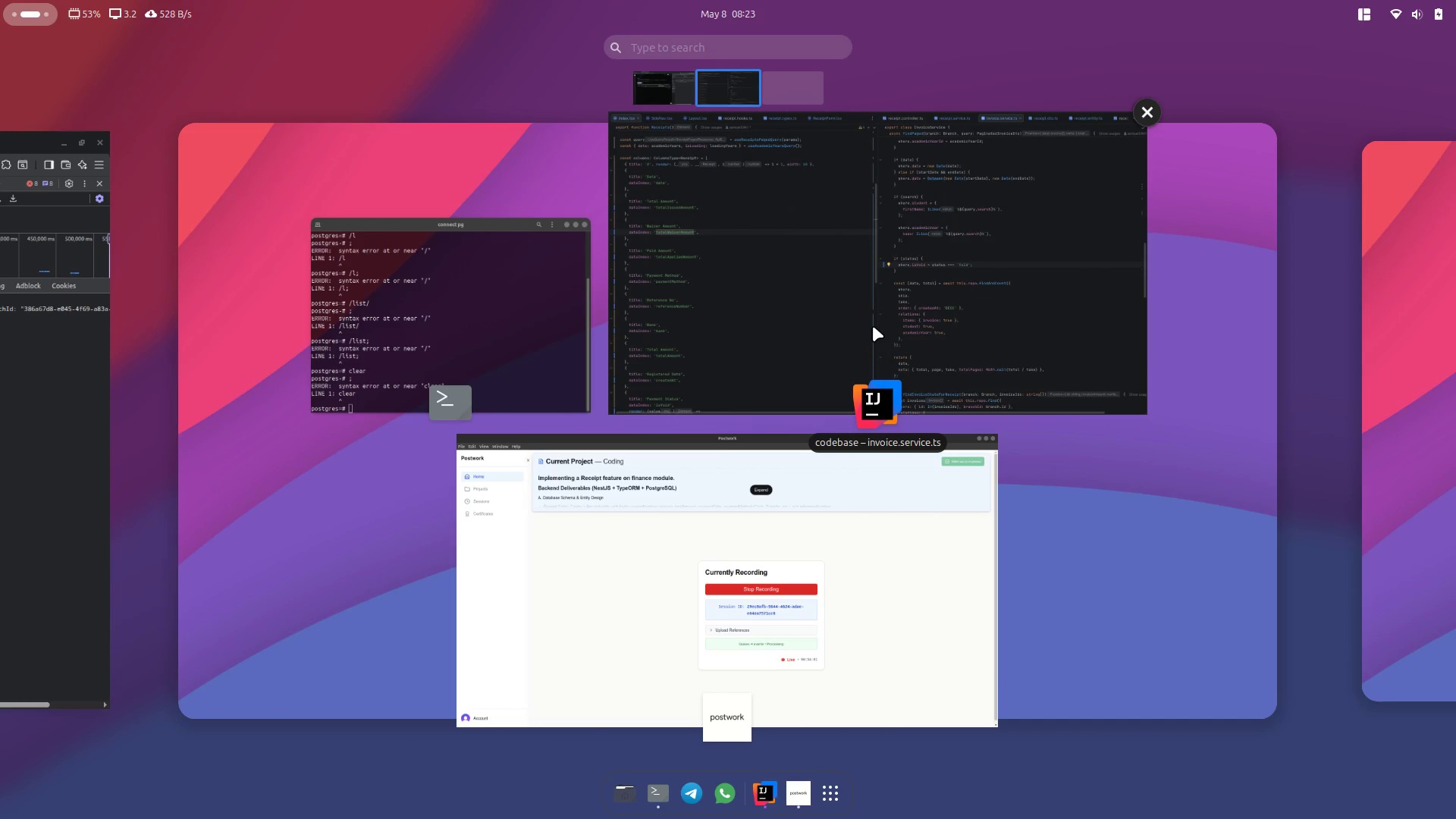 
left_click([745, 272])
 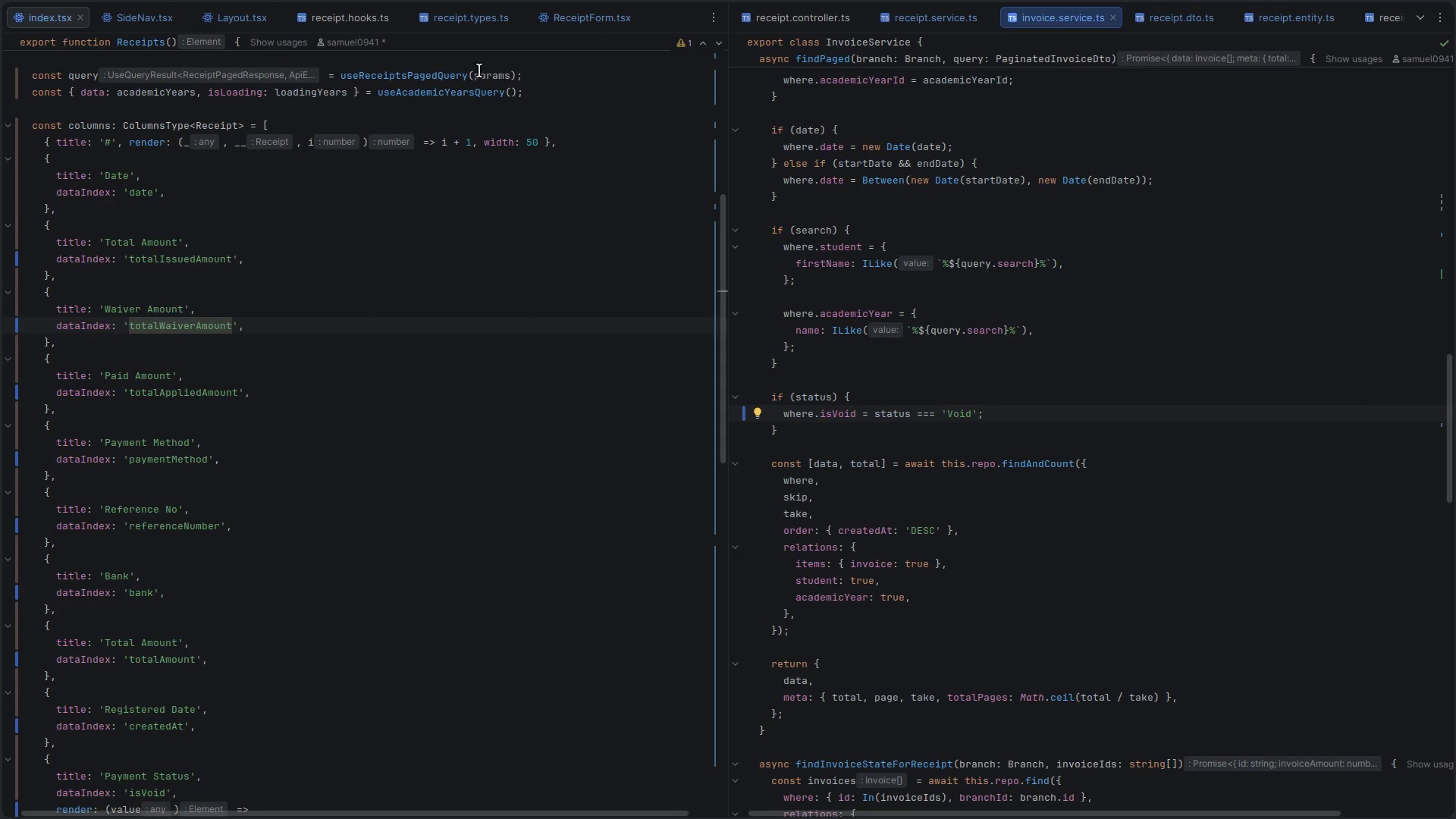 
scroll: coordinate [347, 221], scroll_direction: down, amount: 5.0
 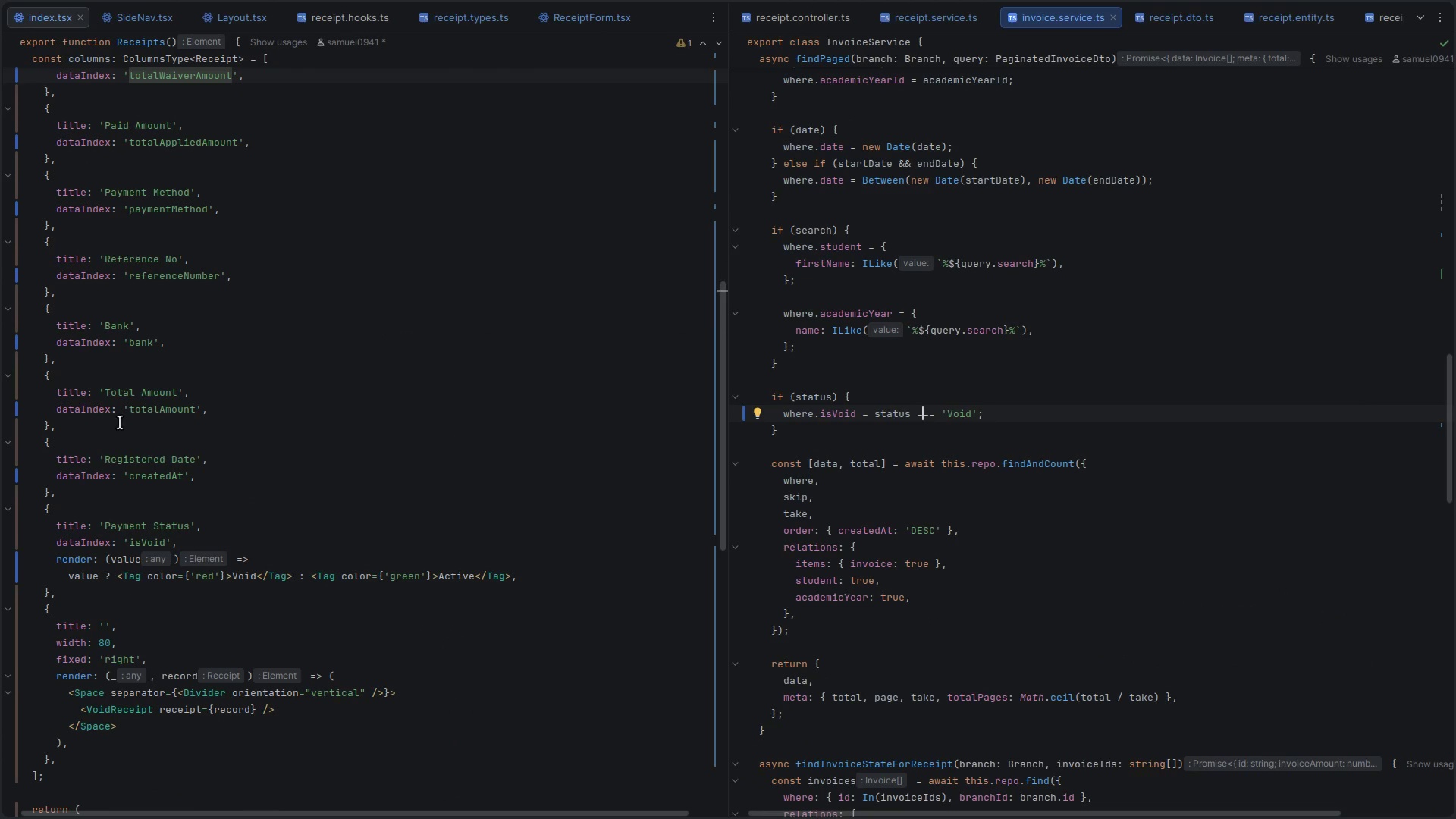 
left_click_drag(start_coordinate=[89, 421], to_coordinate=[111, 363])
 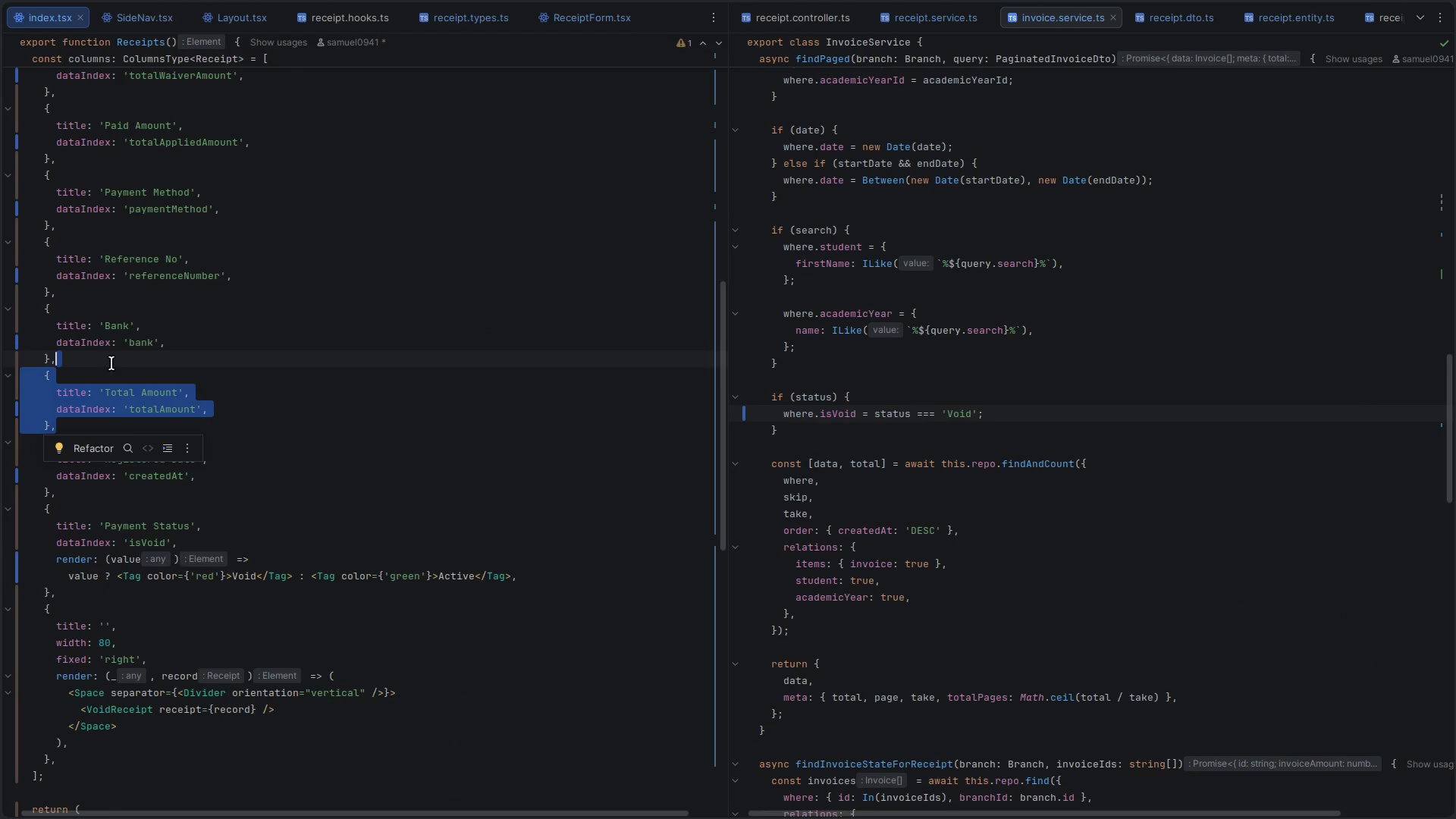 
key(Backspace)
 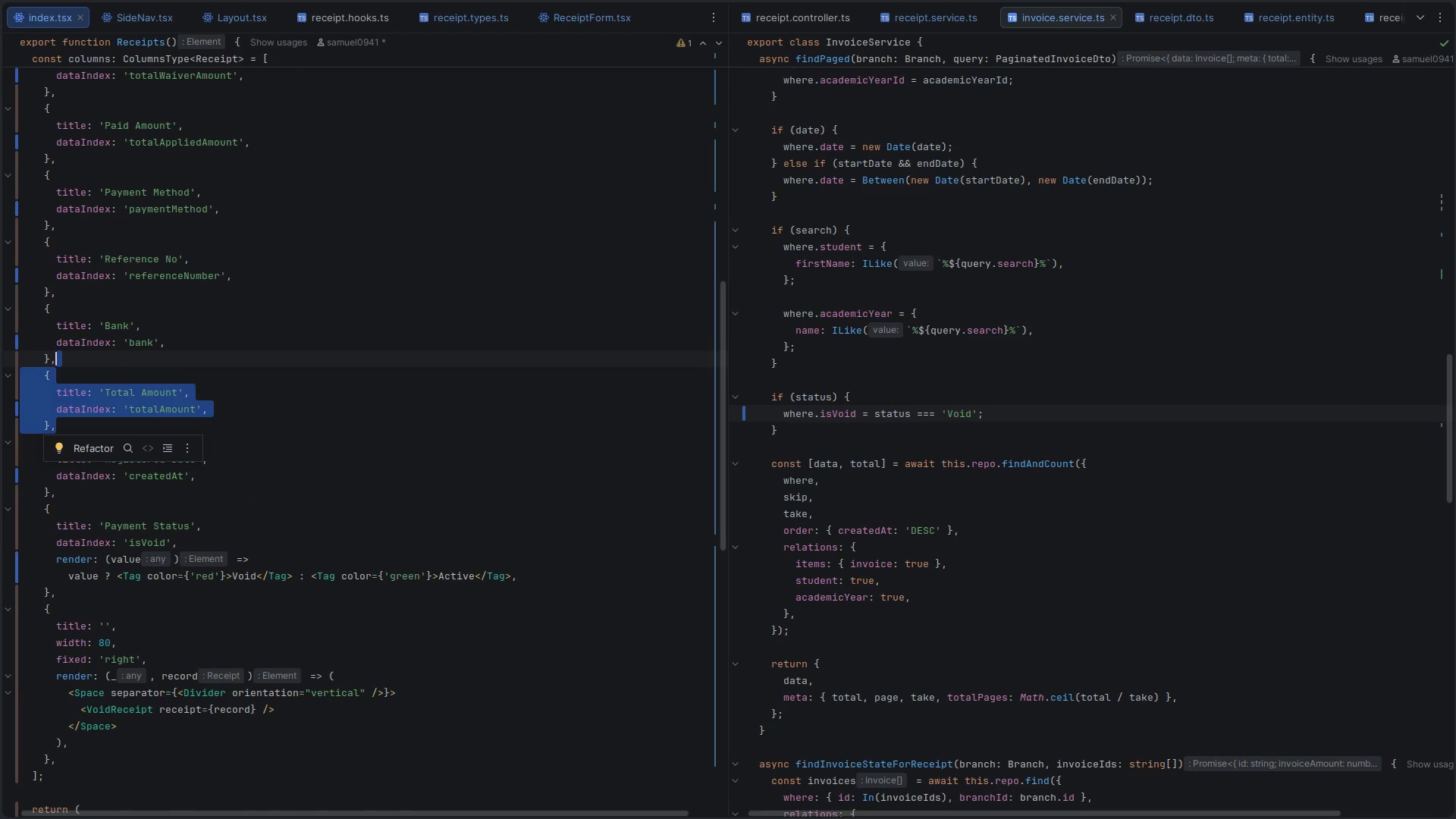 
mouse_move([128, 366])
 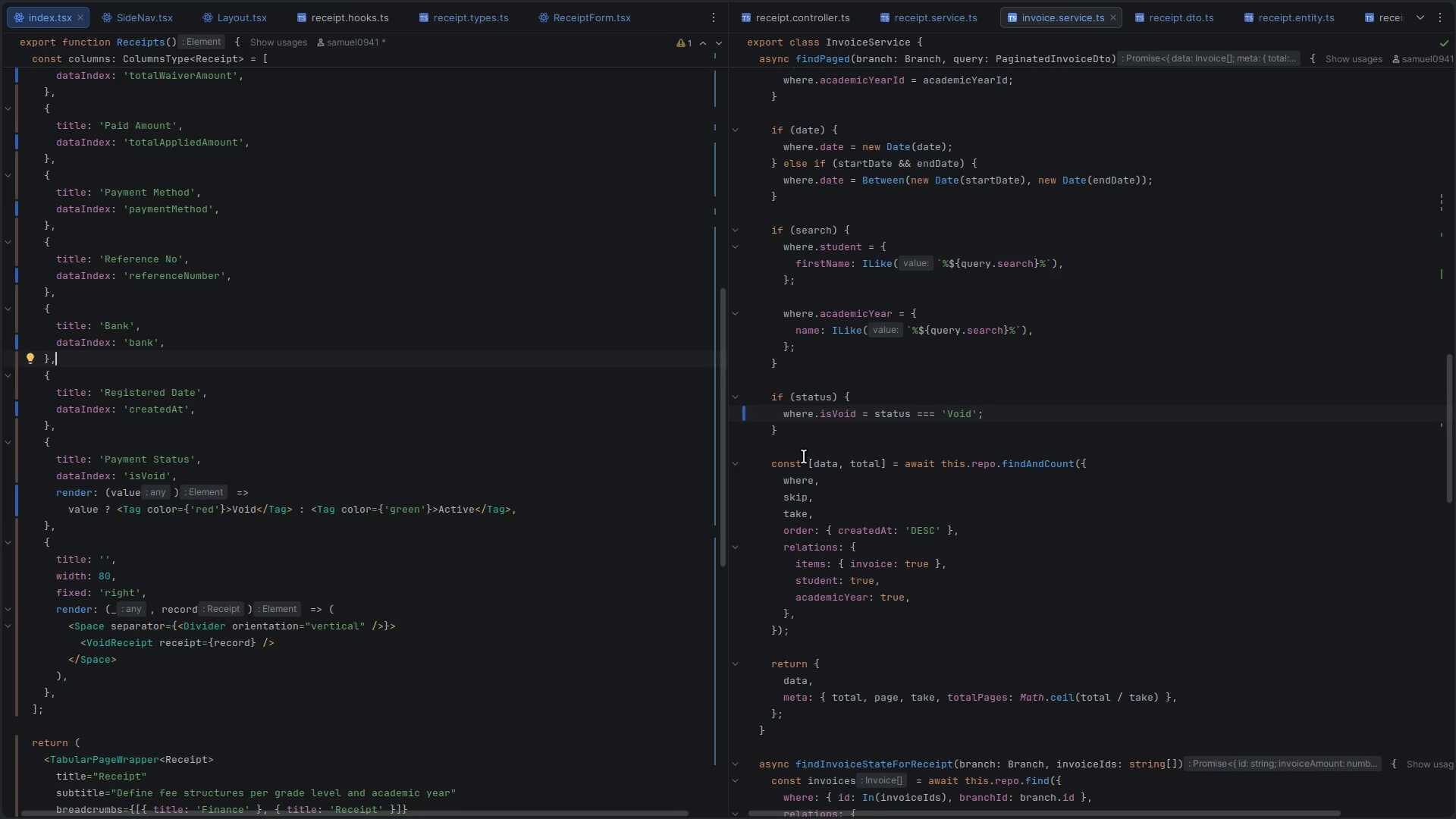 
key(Alt+AltLeft)
 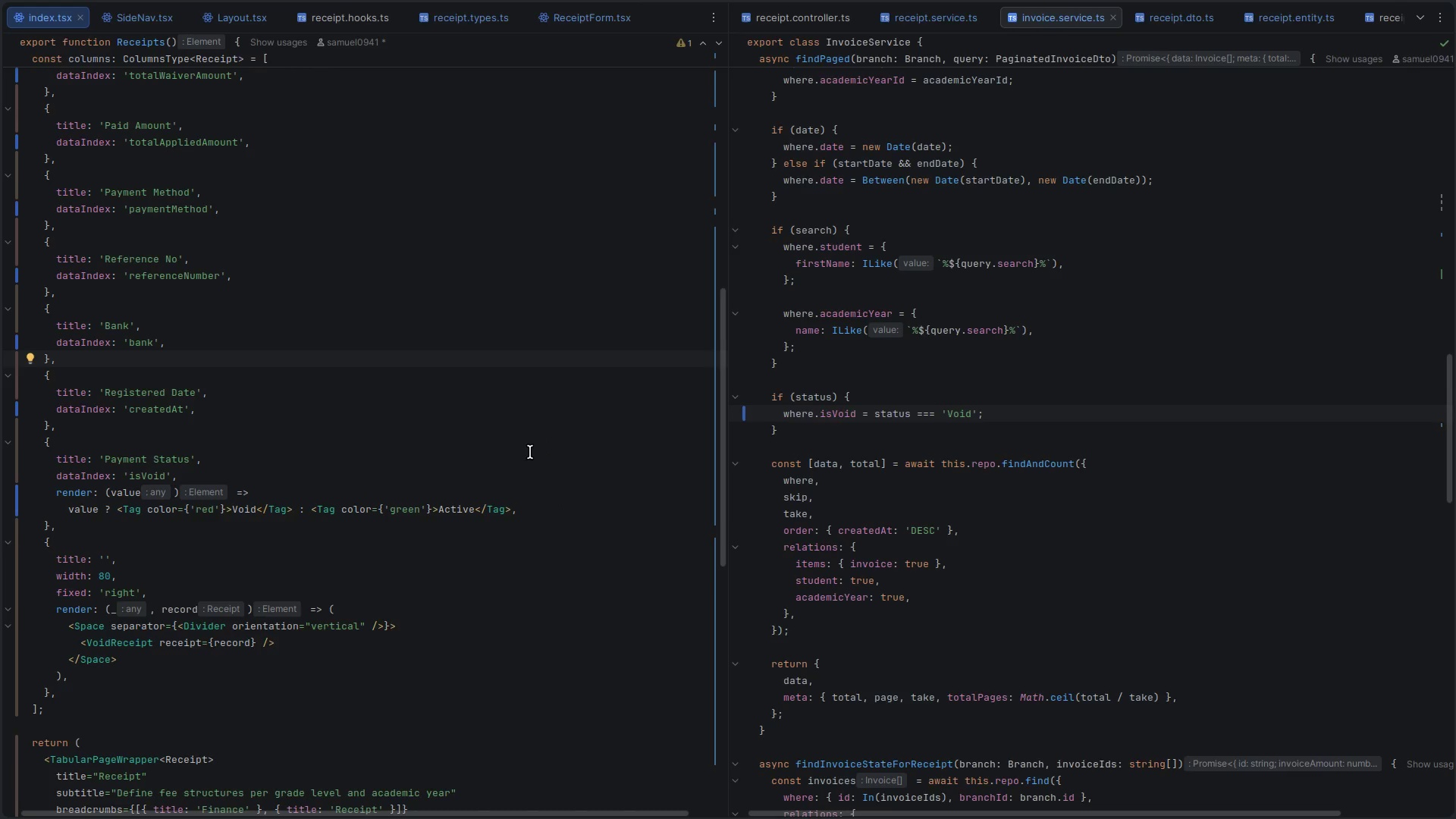 
key(Alt+Tab)